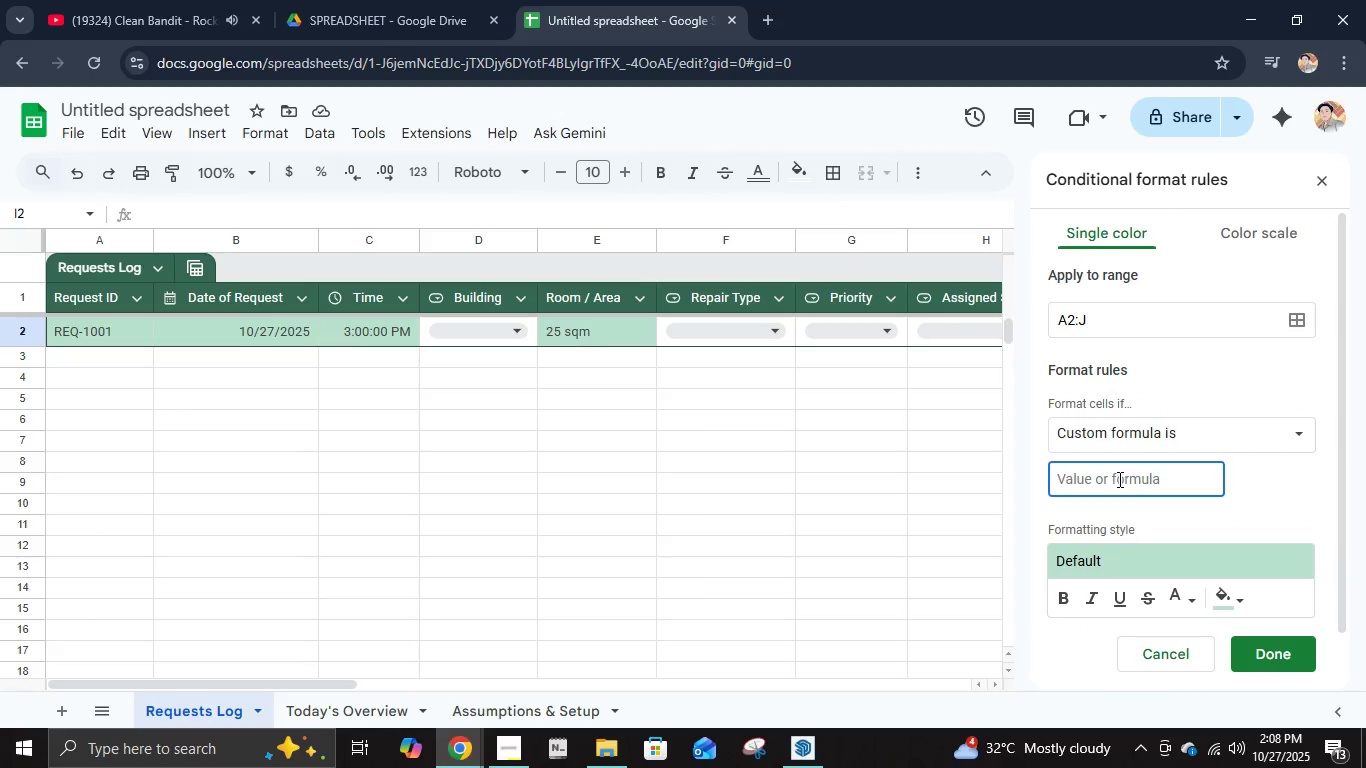 
key(Equal)
 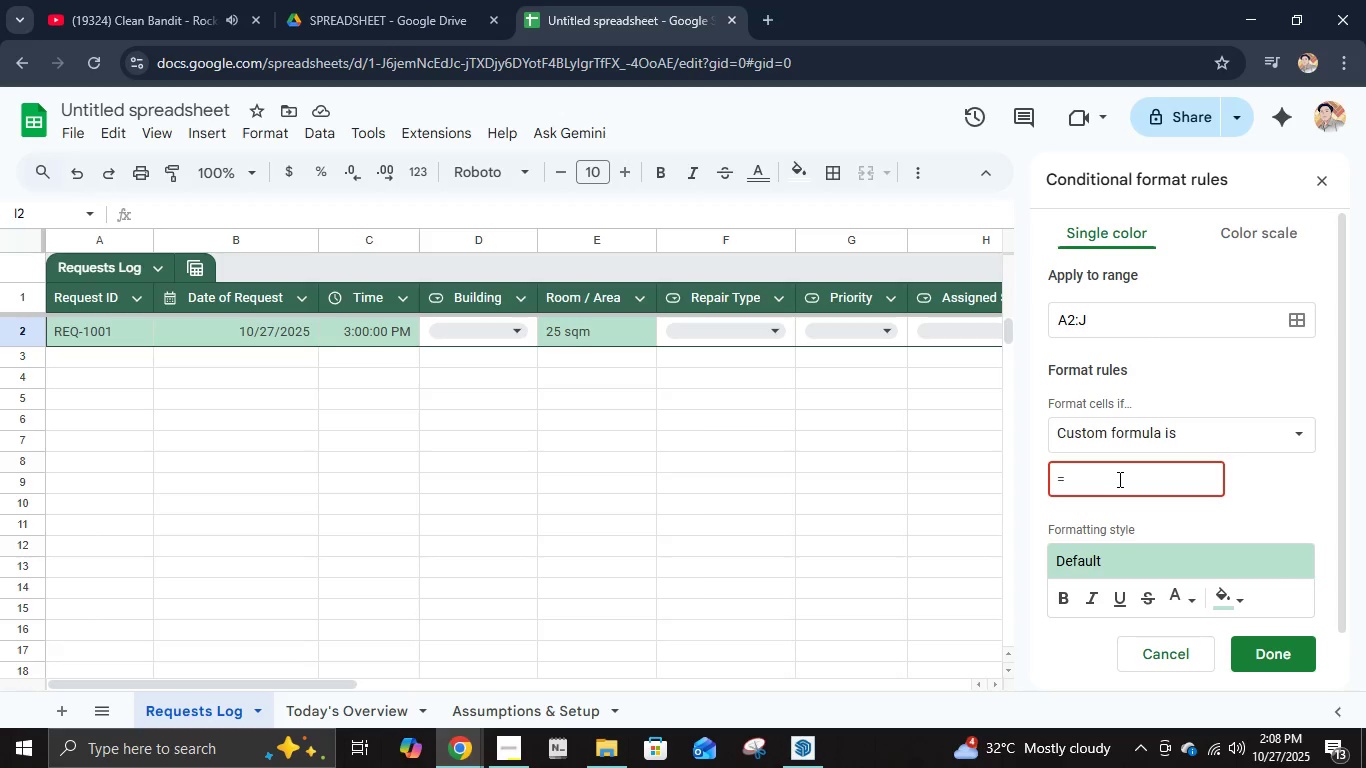 
wait(5.28)
 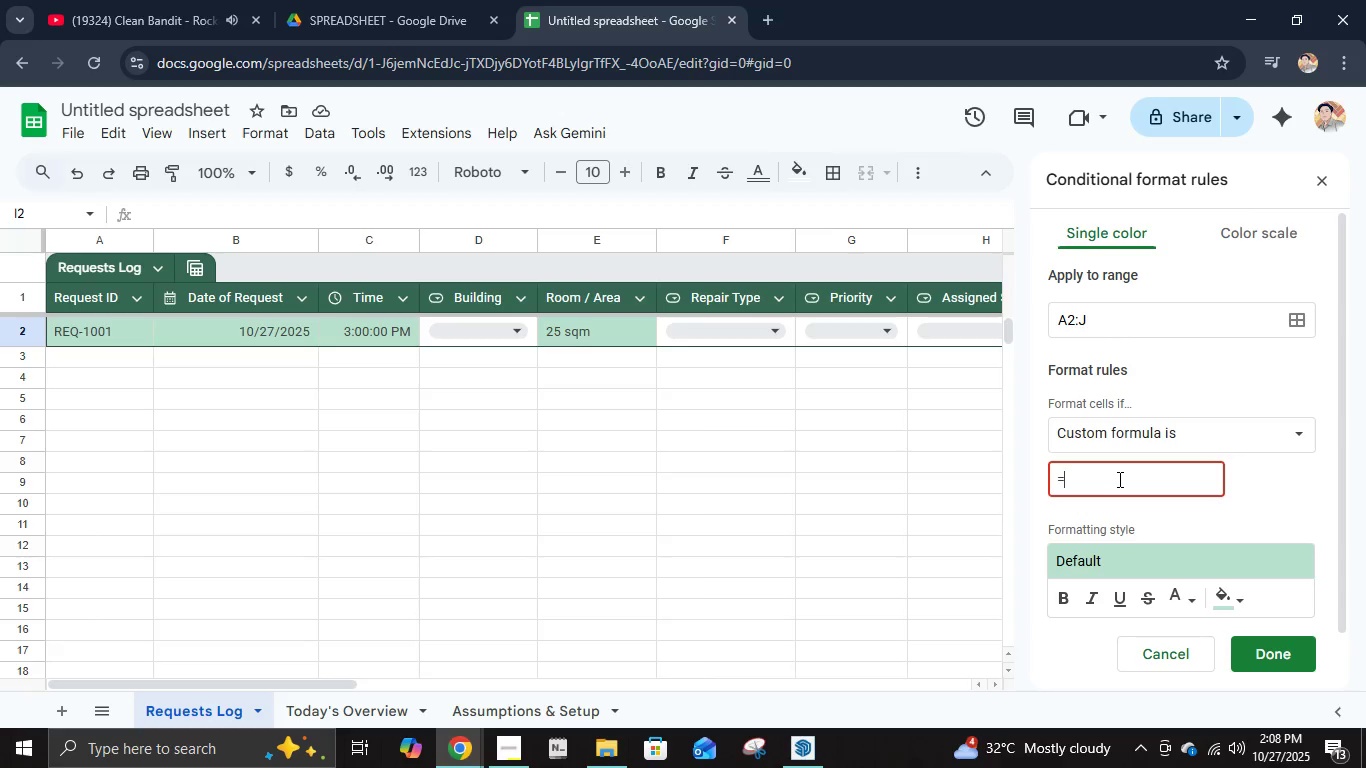 
left_click_drag(start_coordinate=[294, 685], to_coordinate=[423, 696])
 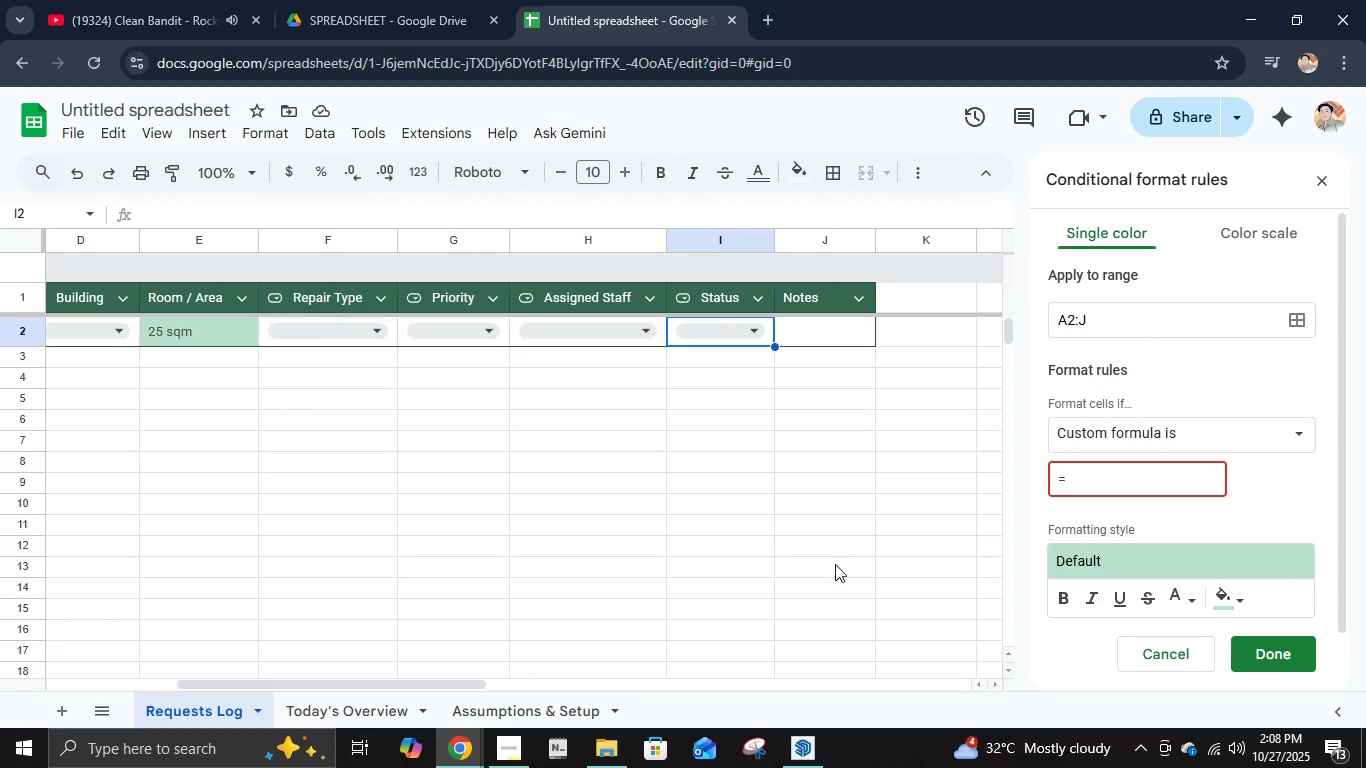 
key(Shift+I)
 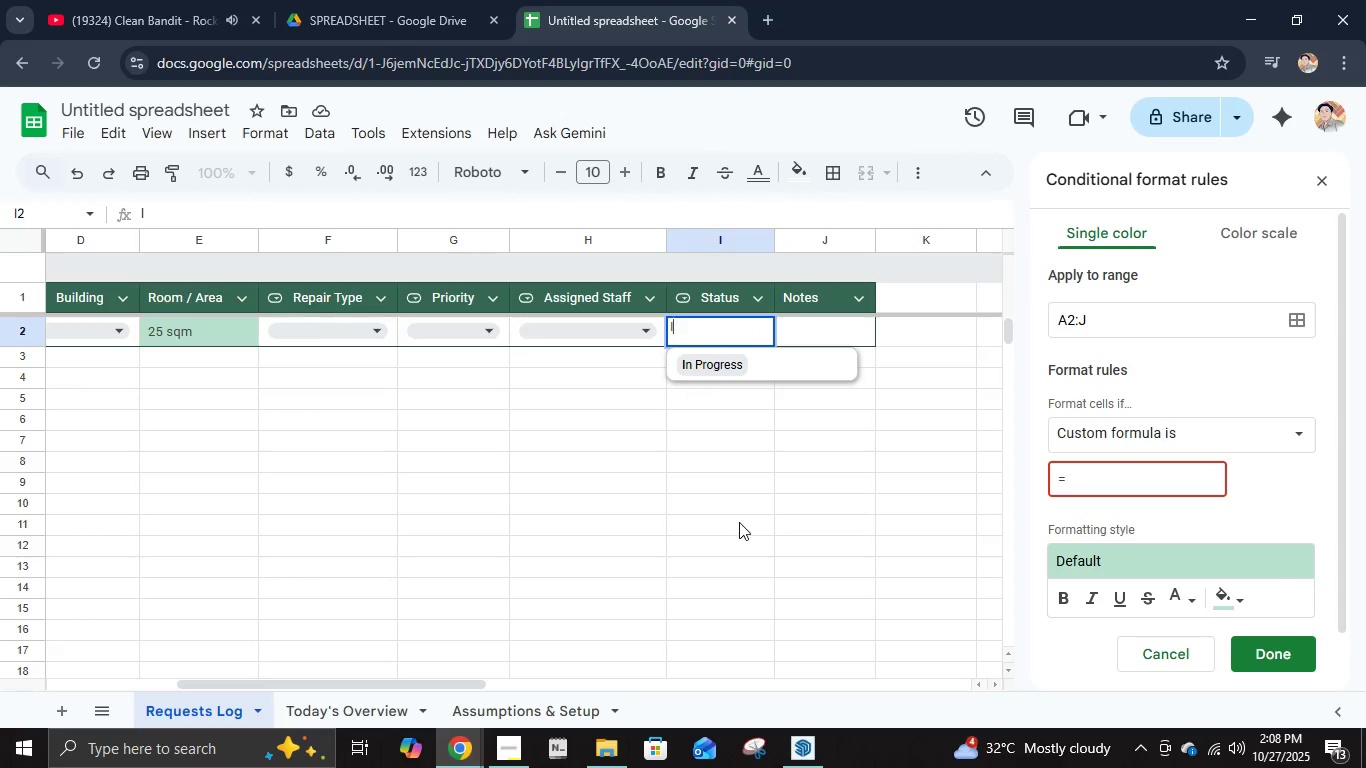 
key(Backspace)
 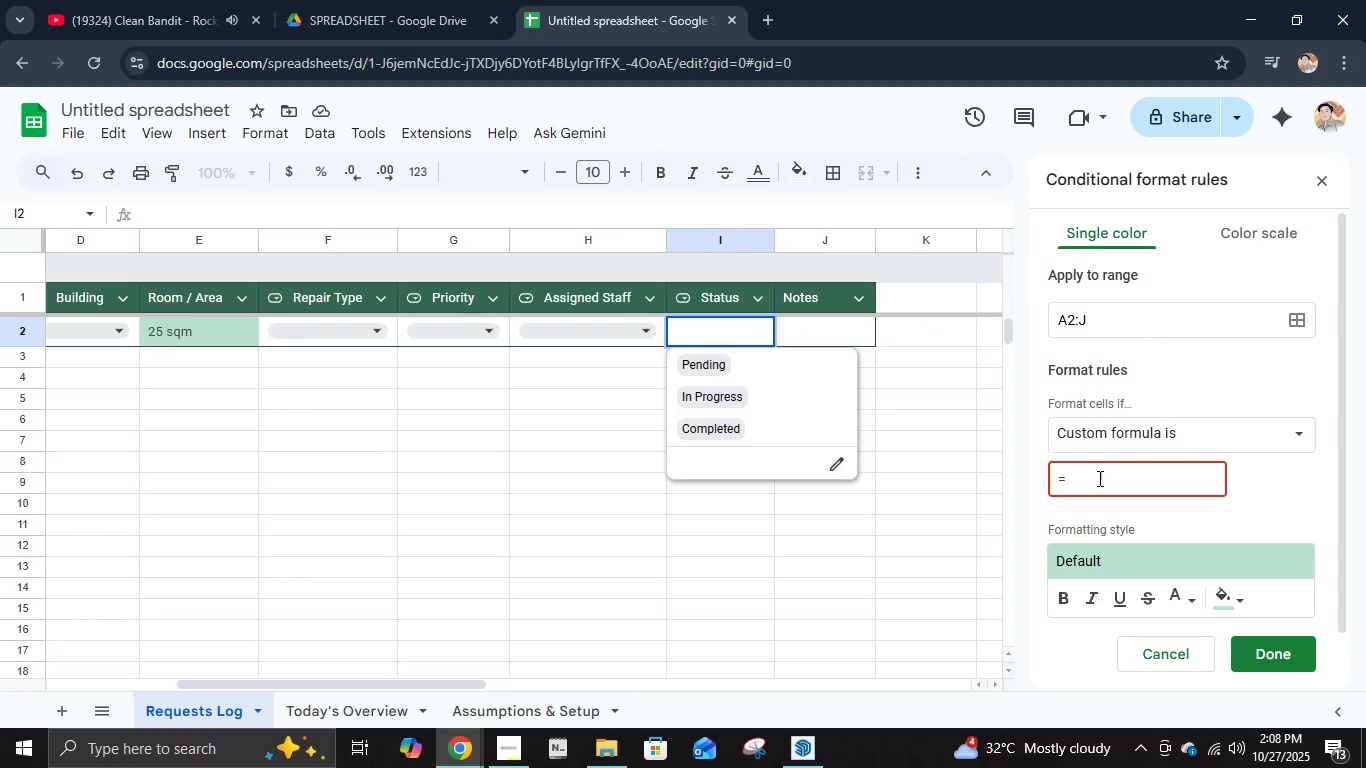 
left_click([1098, 479])
 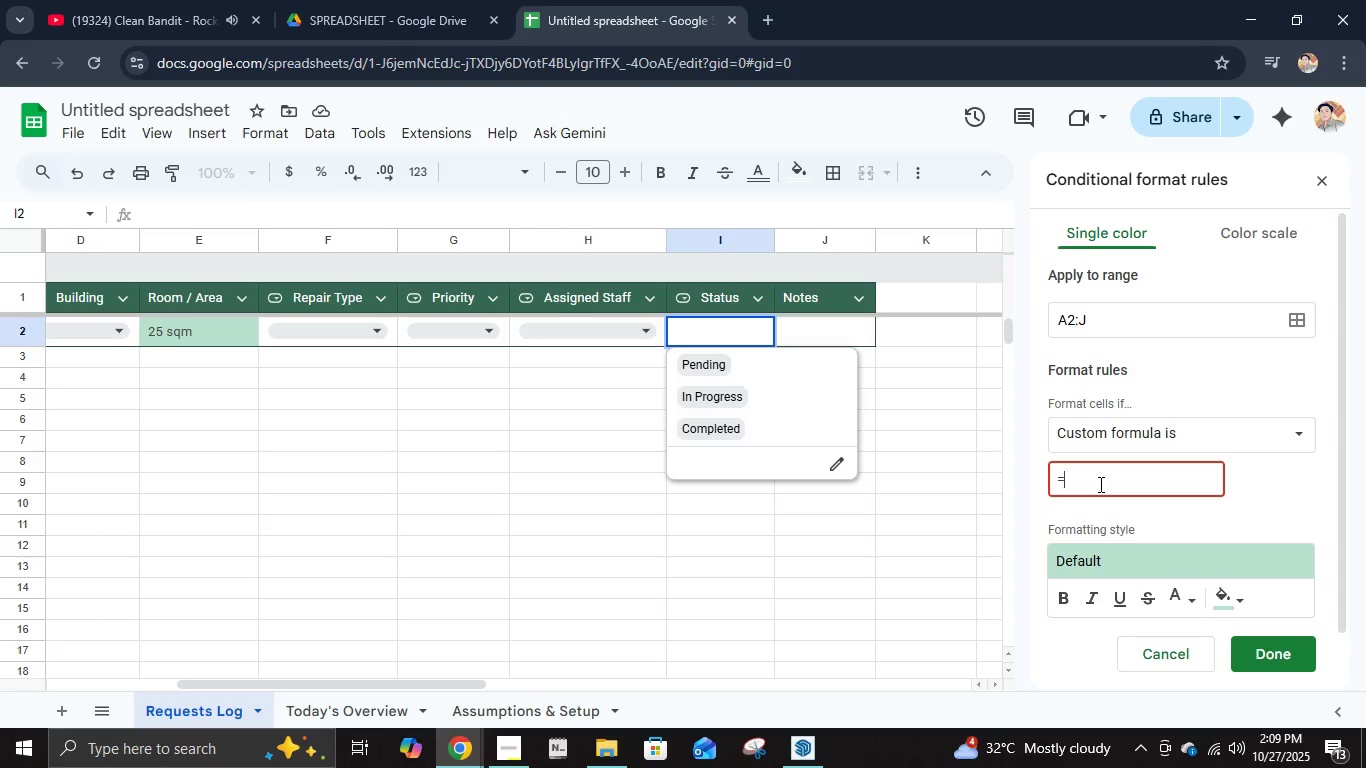 
type($I2="Completed")
 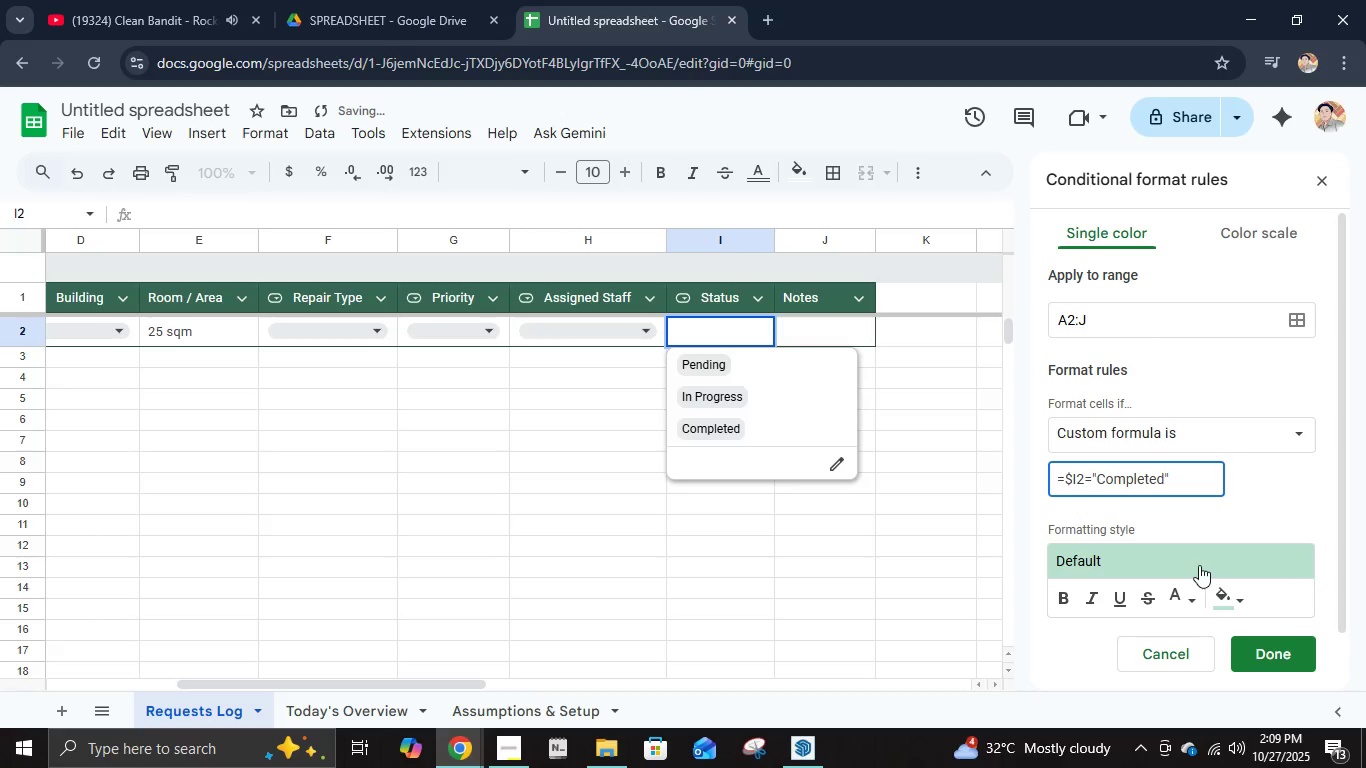 
double_click([1229, 596])
 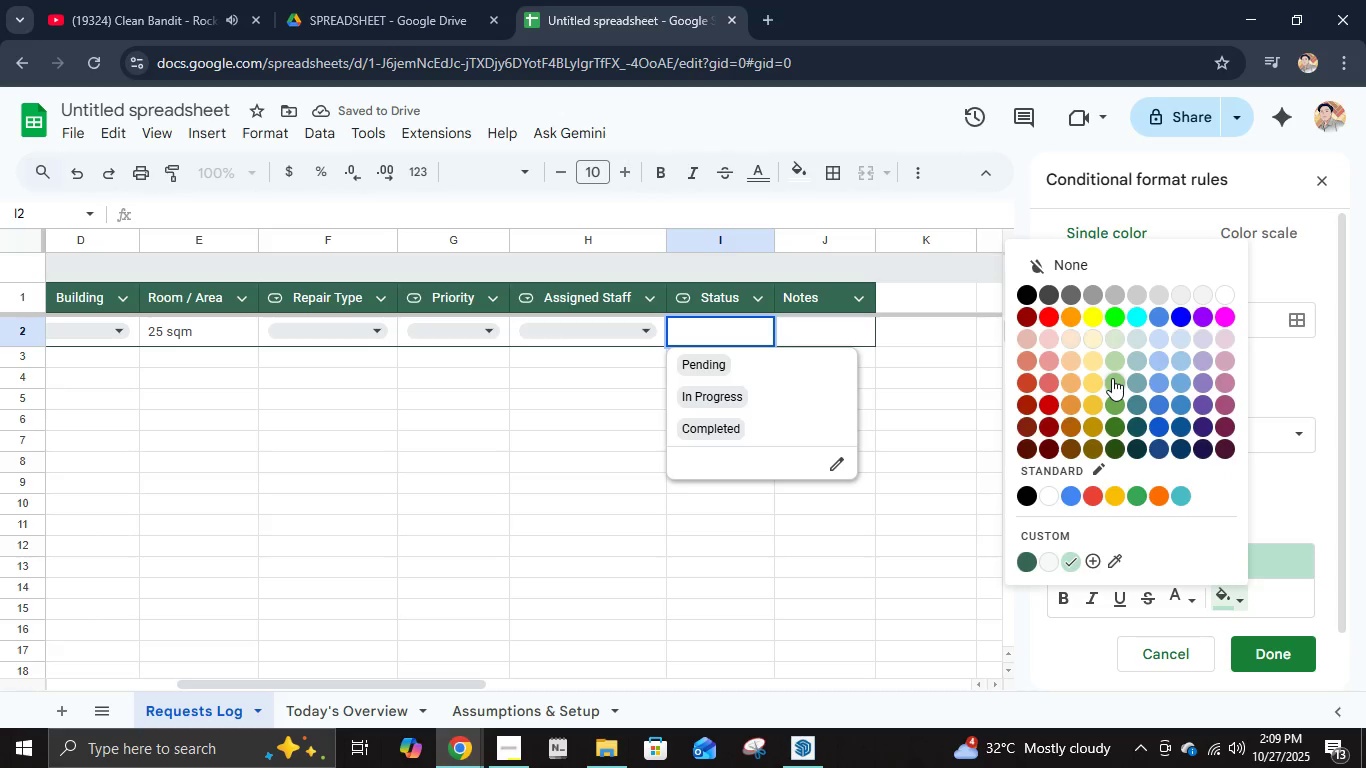 
left_click([1117, 358])
 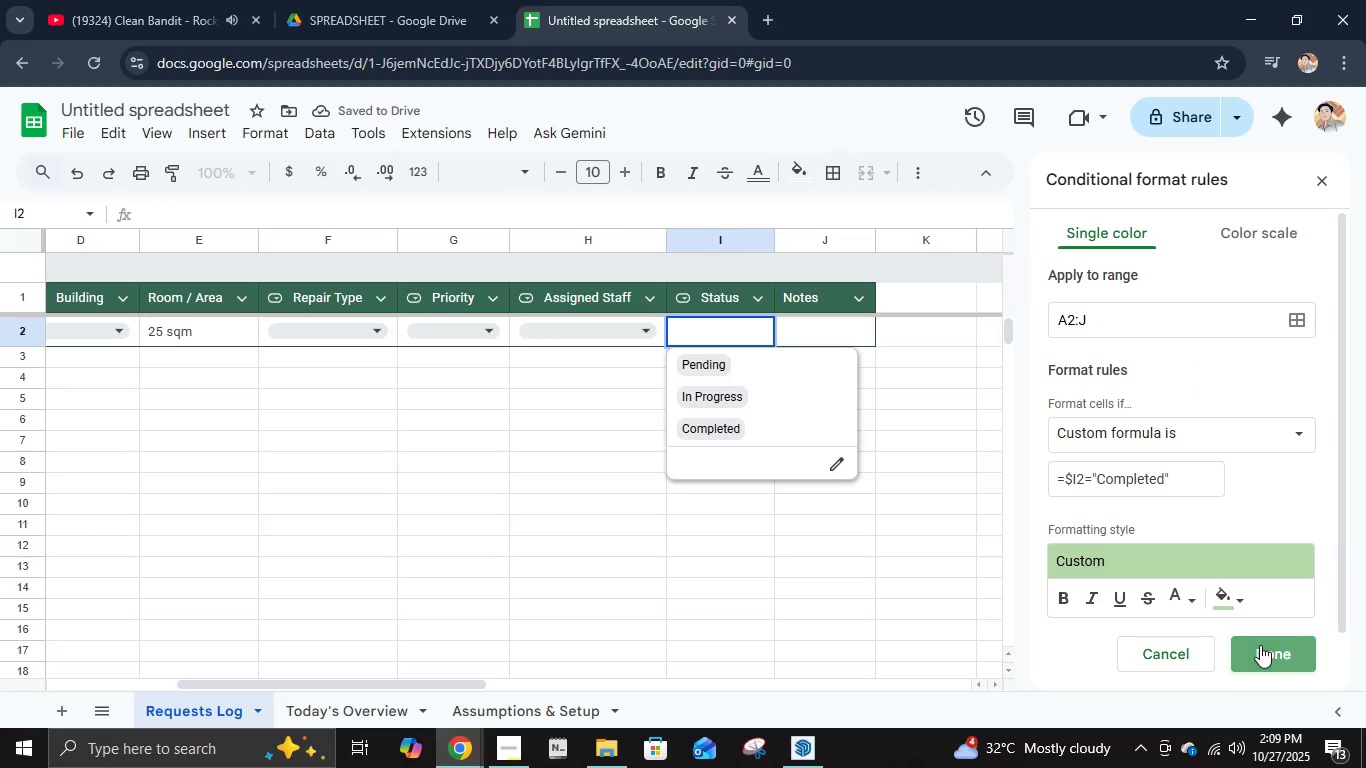 
left_click([1260, 645])
 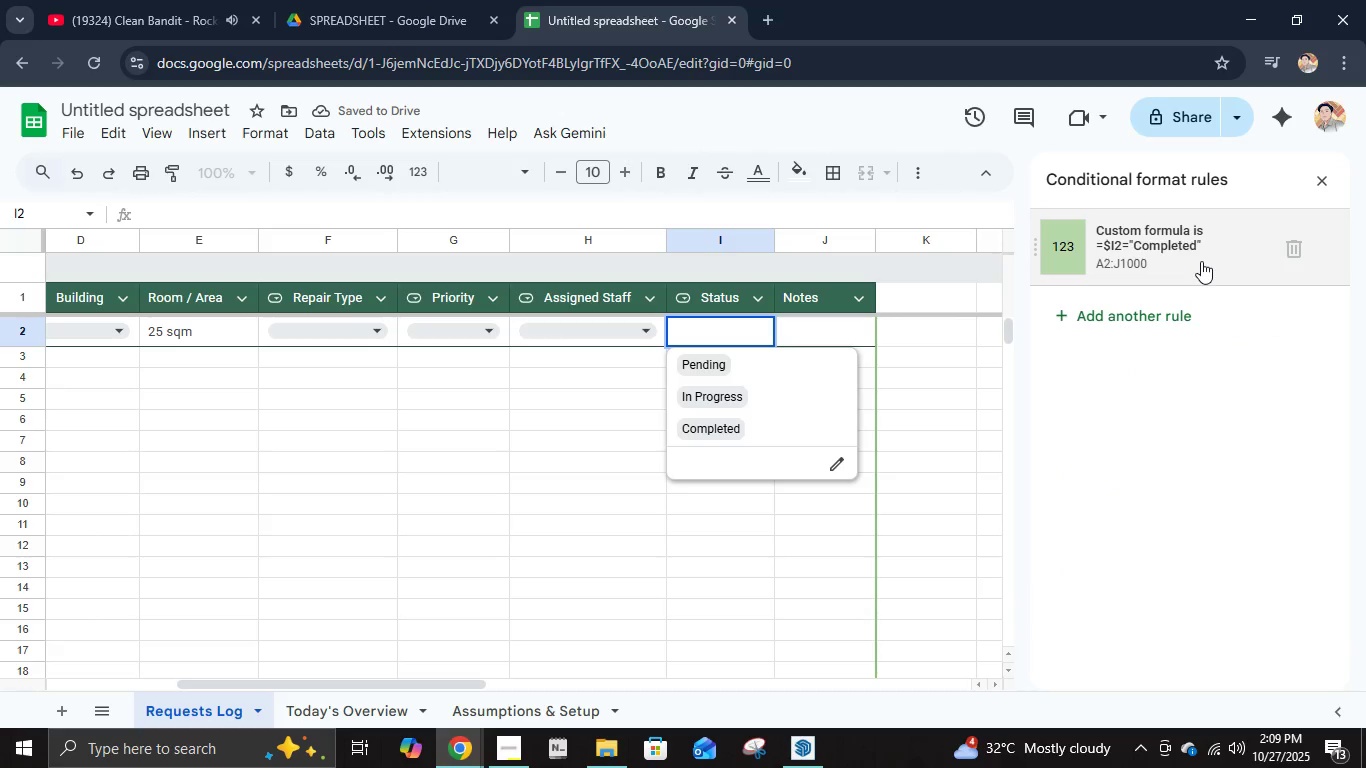 
left_click([1201, 261])
 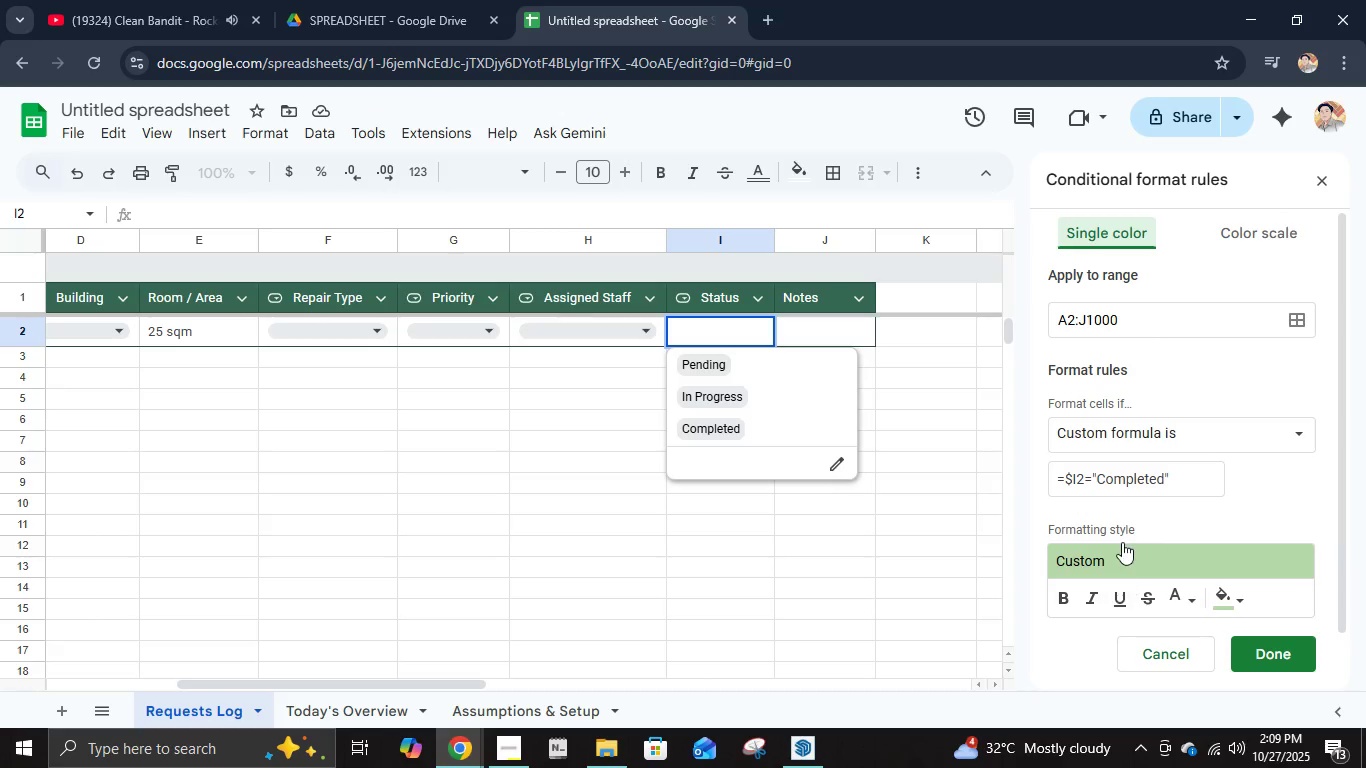 
scroll: coordinate [1127, 560], scroll_direction: down, amount: 2.0
 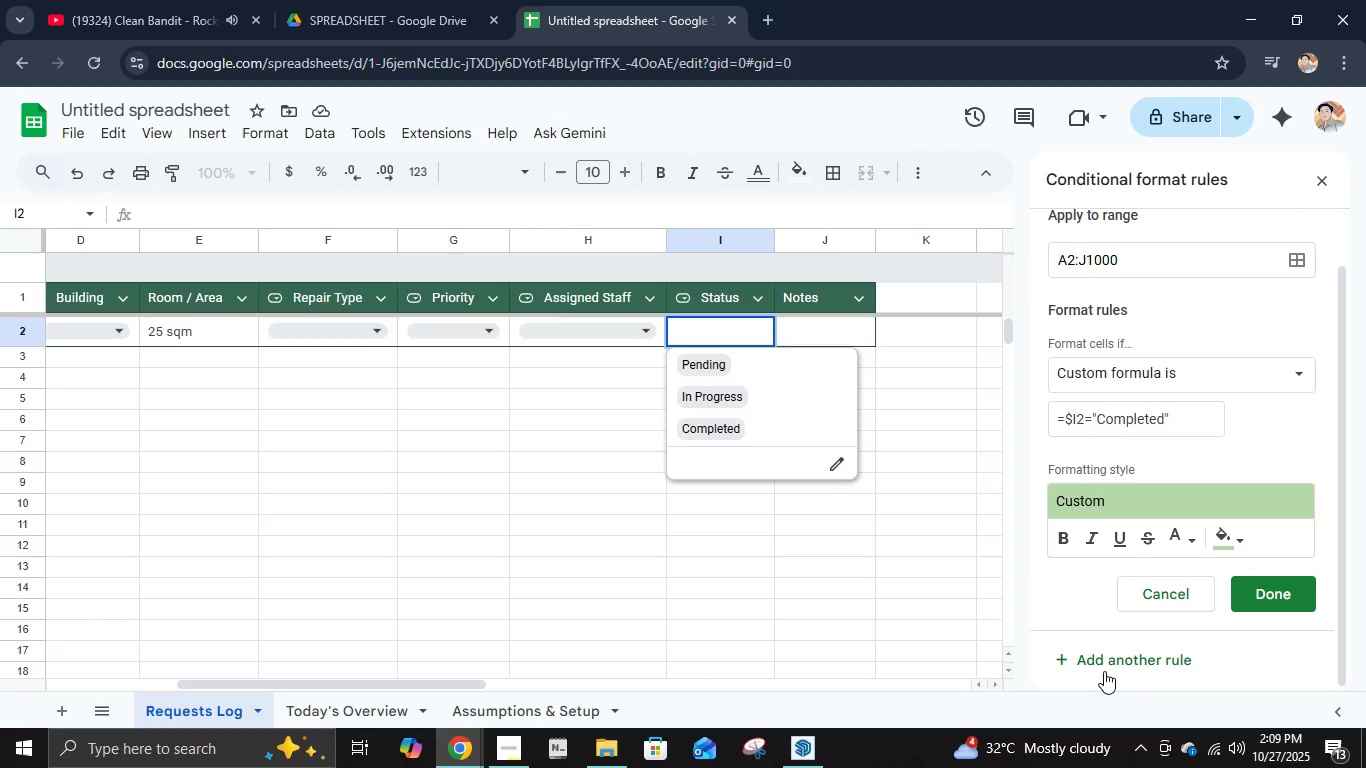 
left_click([1104, 671])
 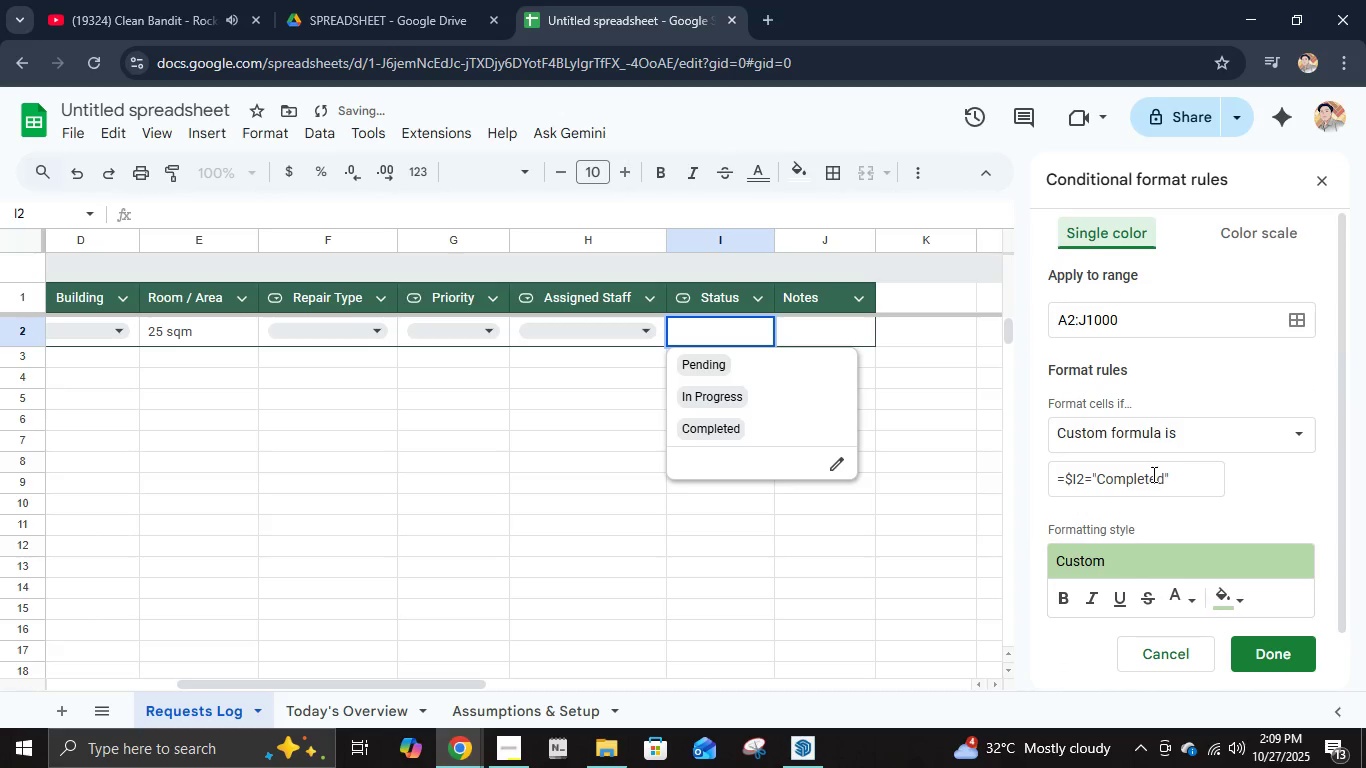 
left_click_drag(start_coordinate=[1164, 477], to_coordinate=[1100, 481])
 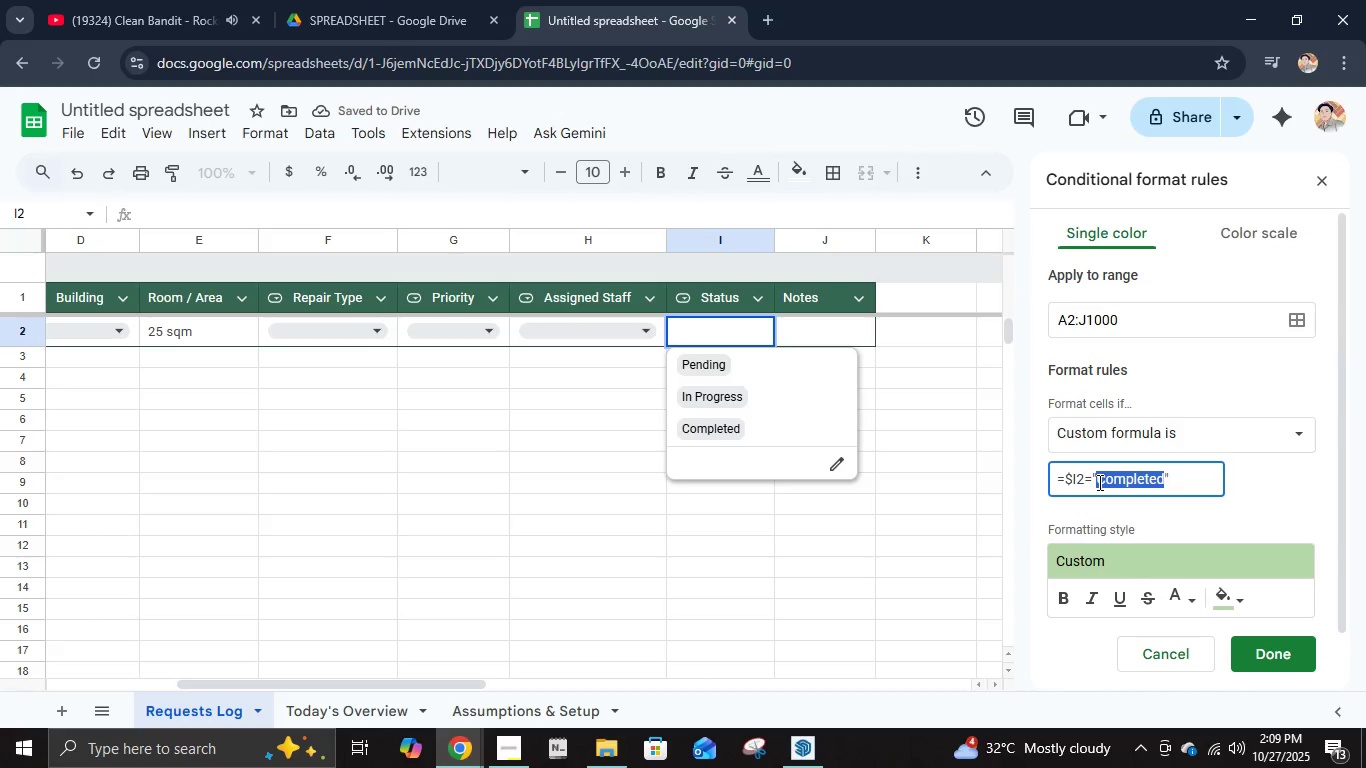 
type(In Progress)
 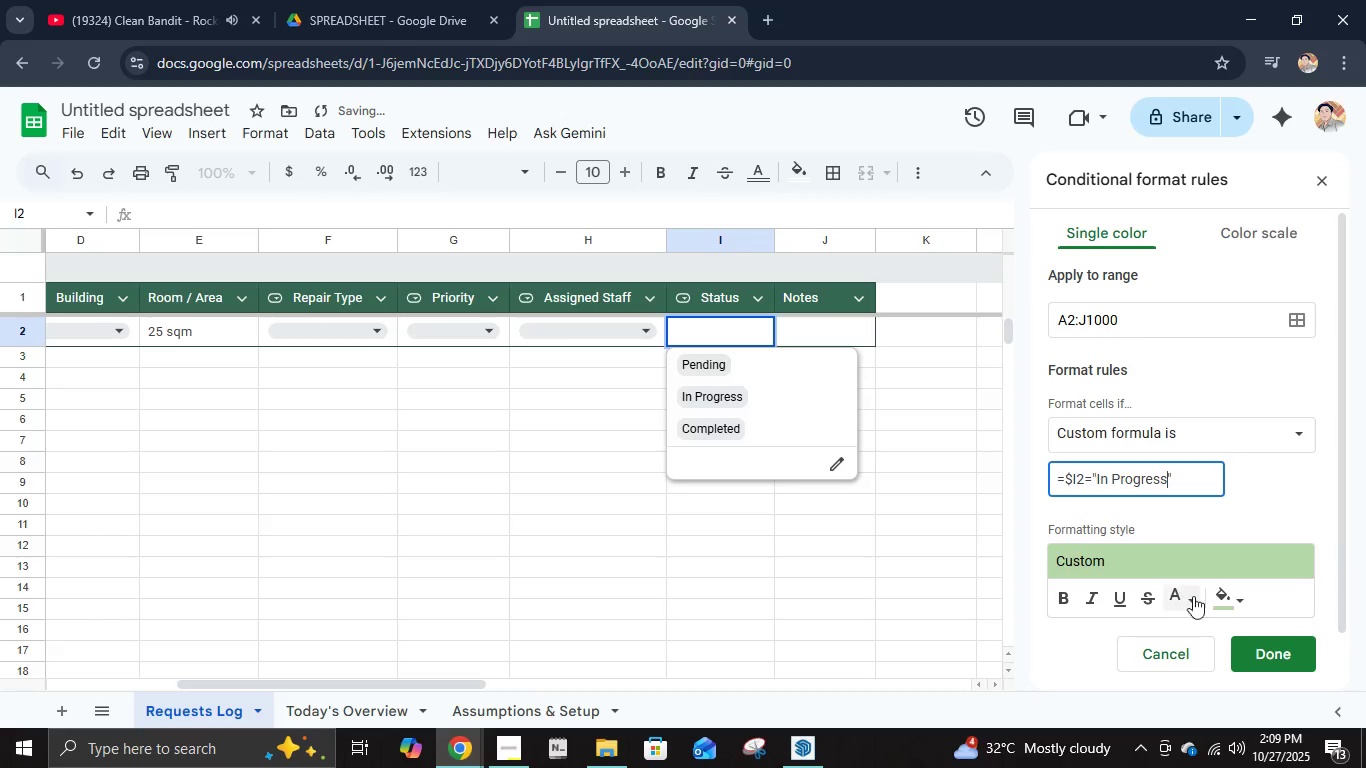 
left_click([1222, 598])
 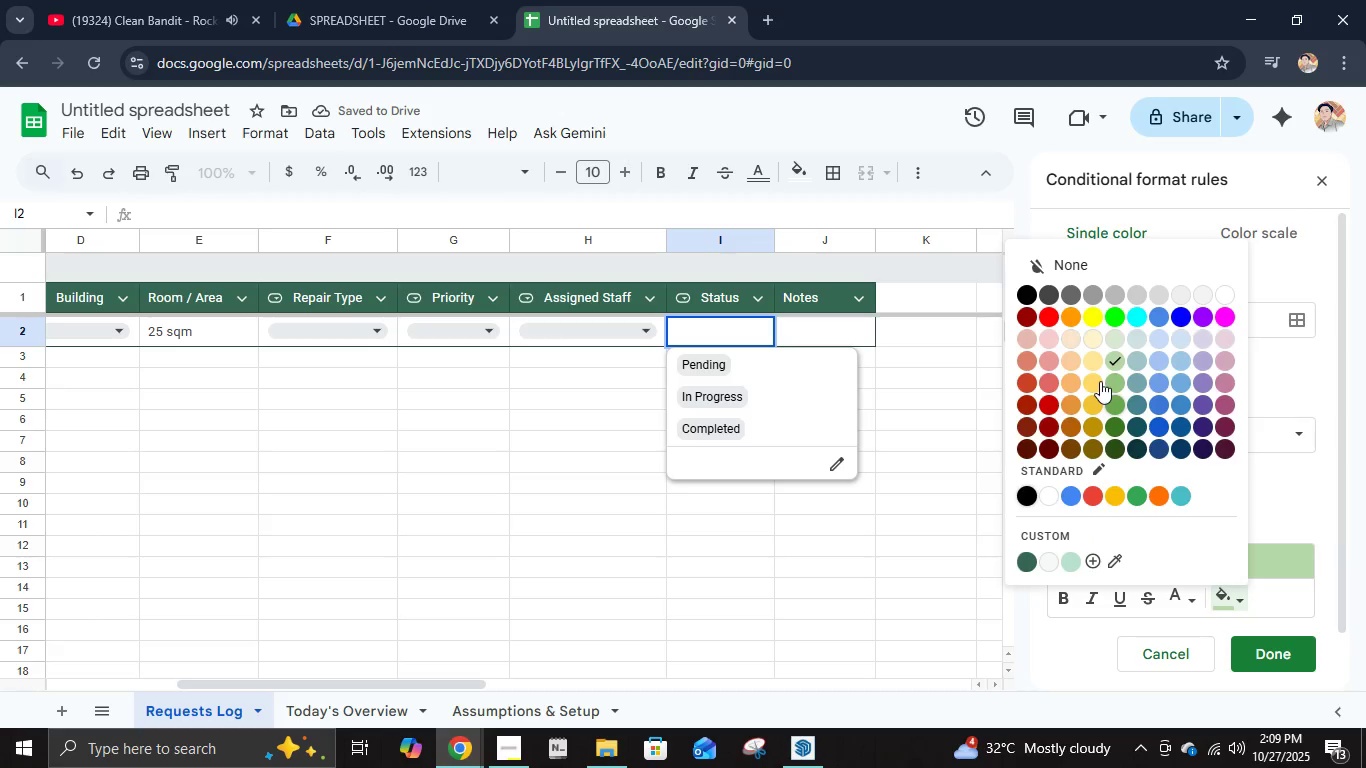 
left_click([1094, 365])
 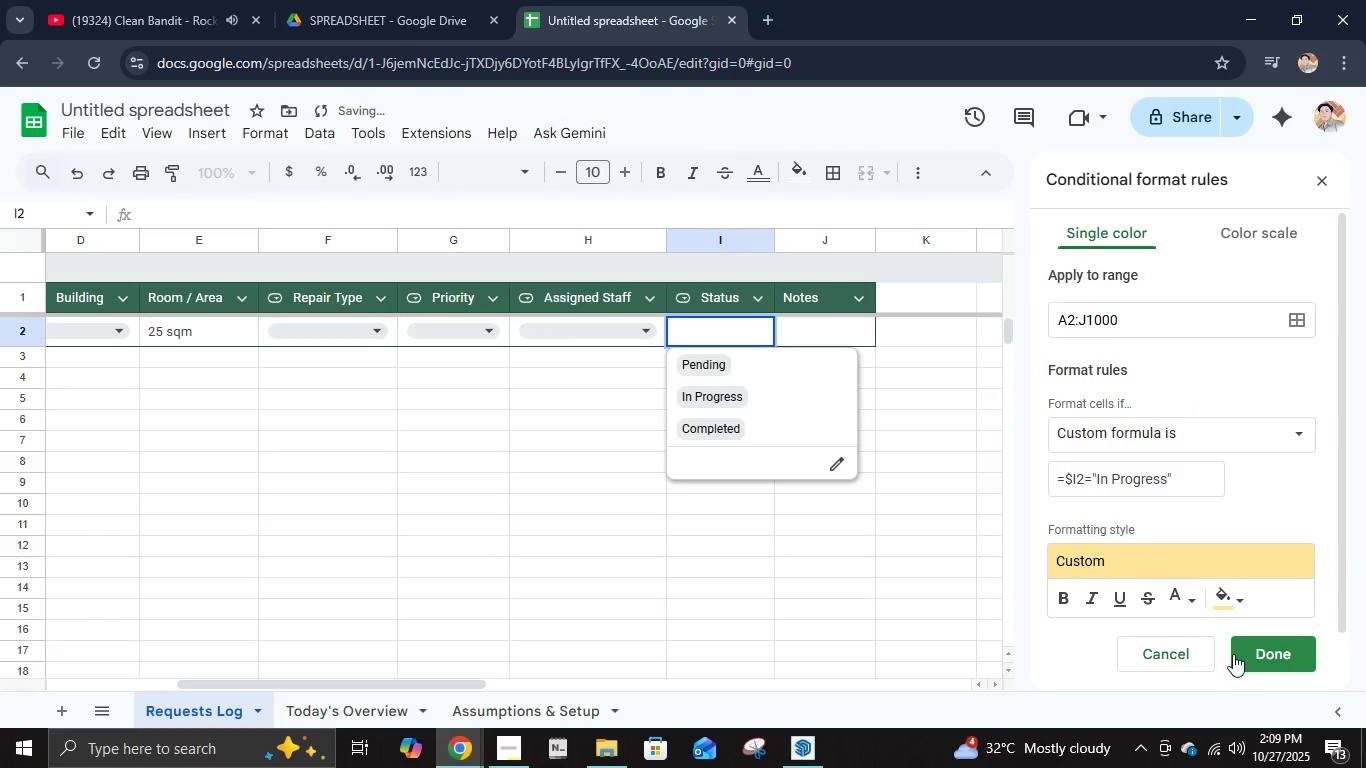 
scroll: coordinate [1038, 609], scroll_direction: down, amount: 5.0
 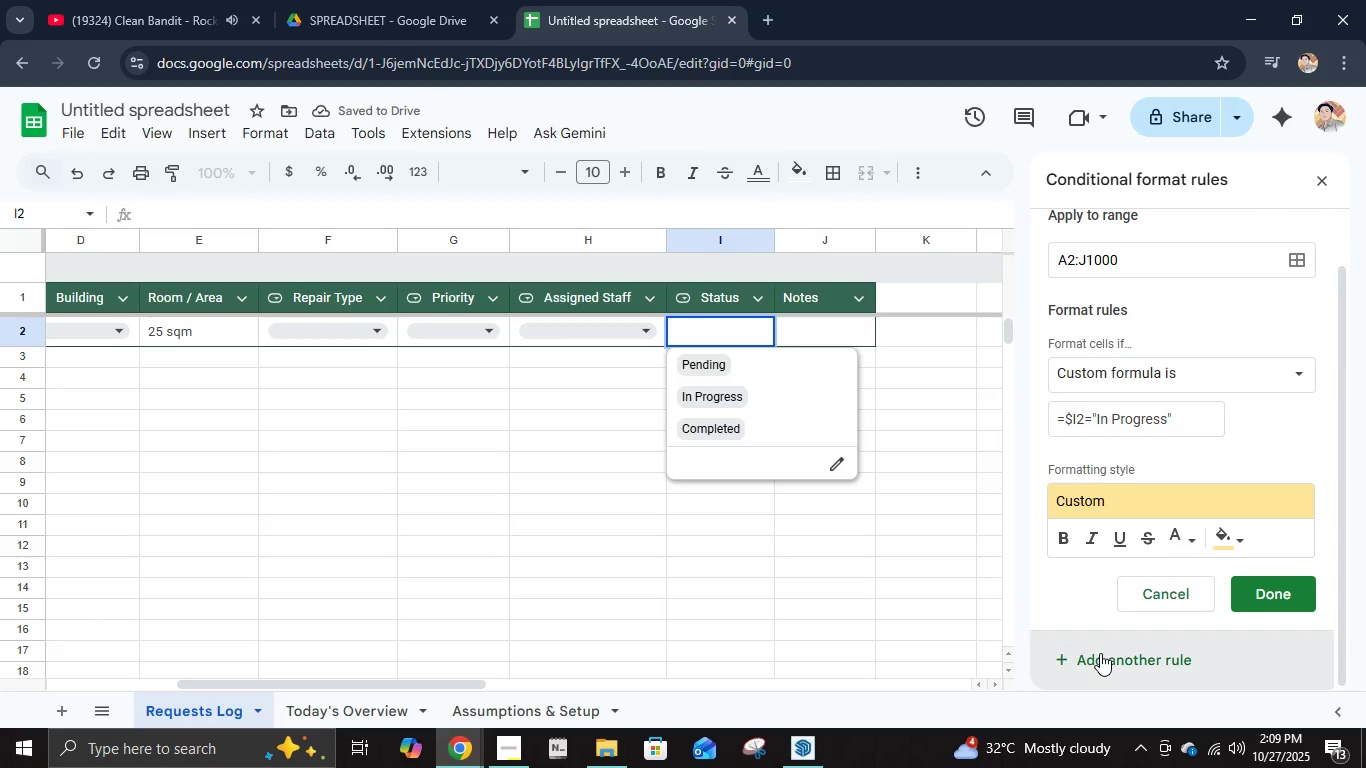 
left_click([1100, 653])
 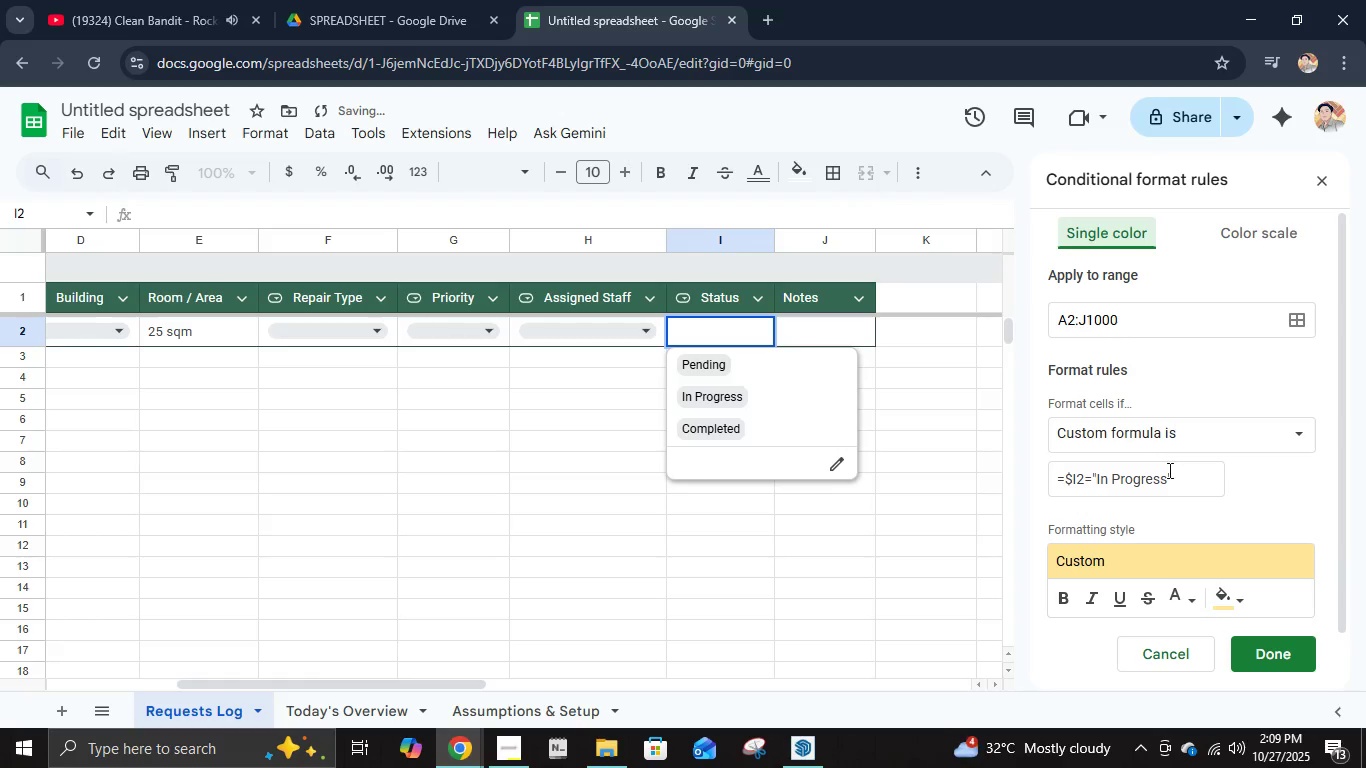 
left_click_drag(start_coordinate=[1167, 477], to_coordinate=[1098, 483])
 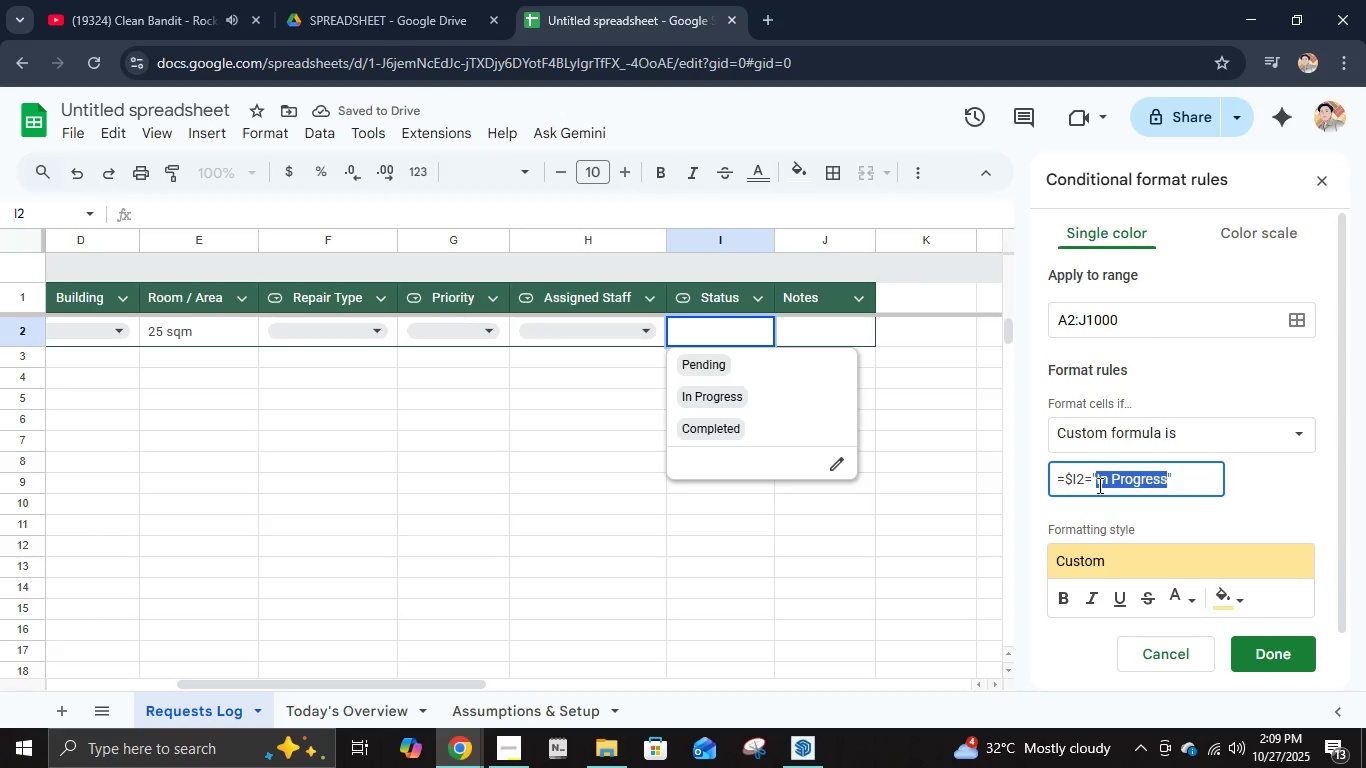 
type(Pending)
 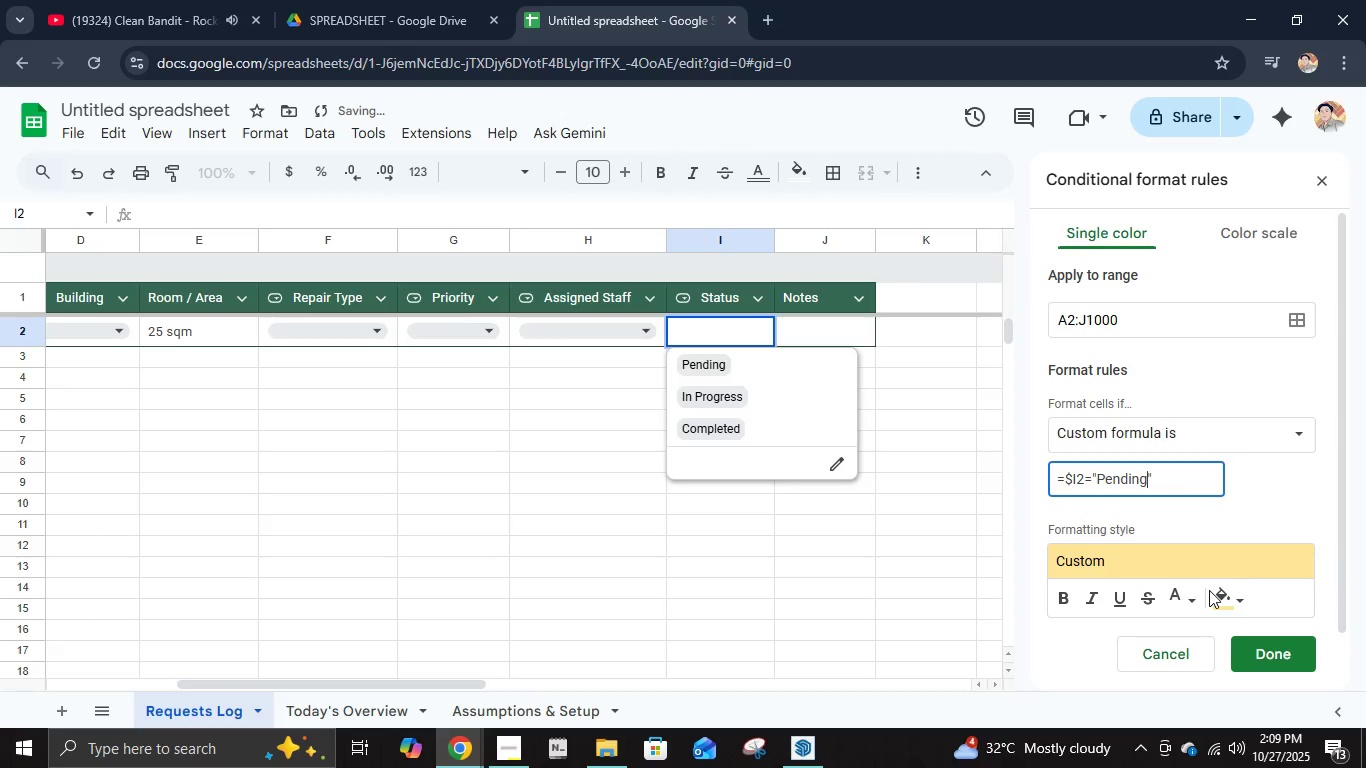 
left_click([1218, 594])
 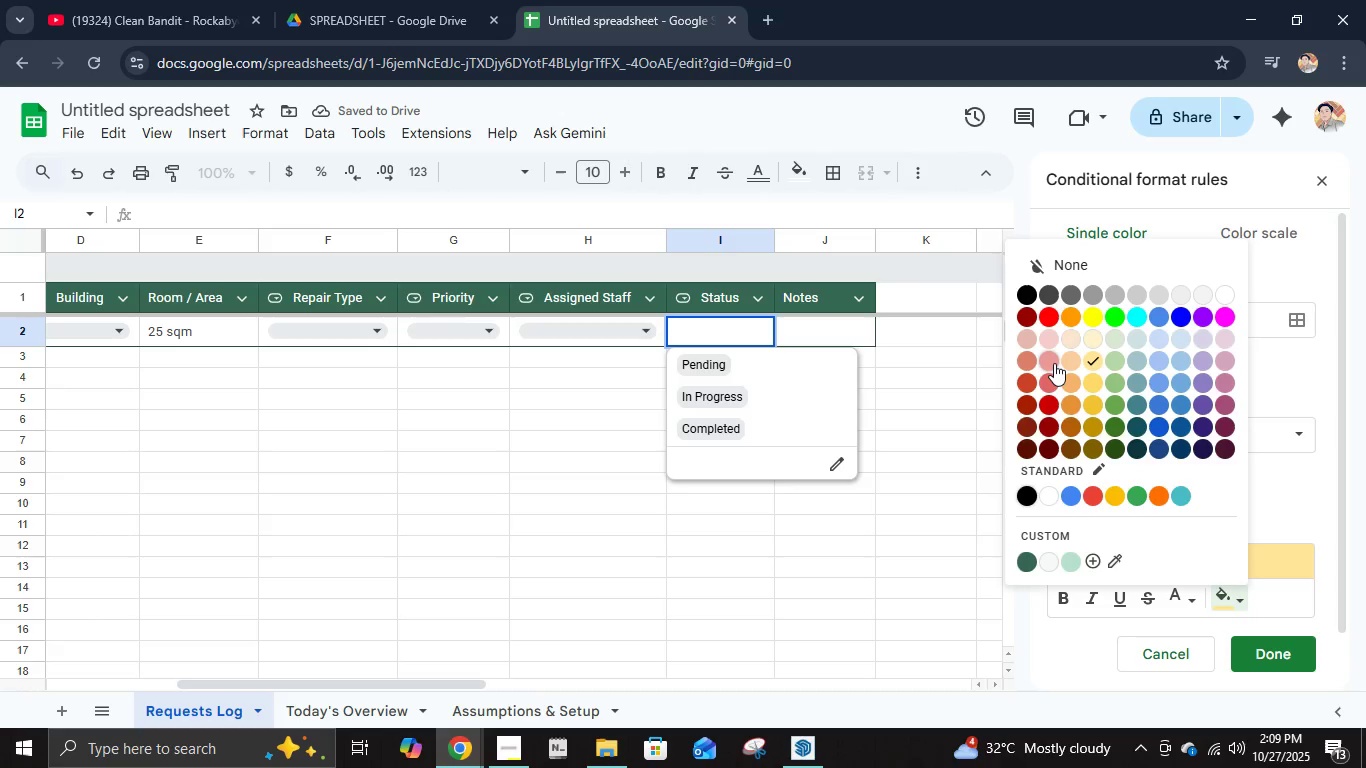 
left_click([1053, 363])
 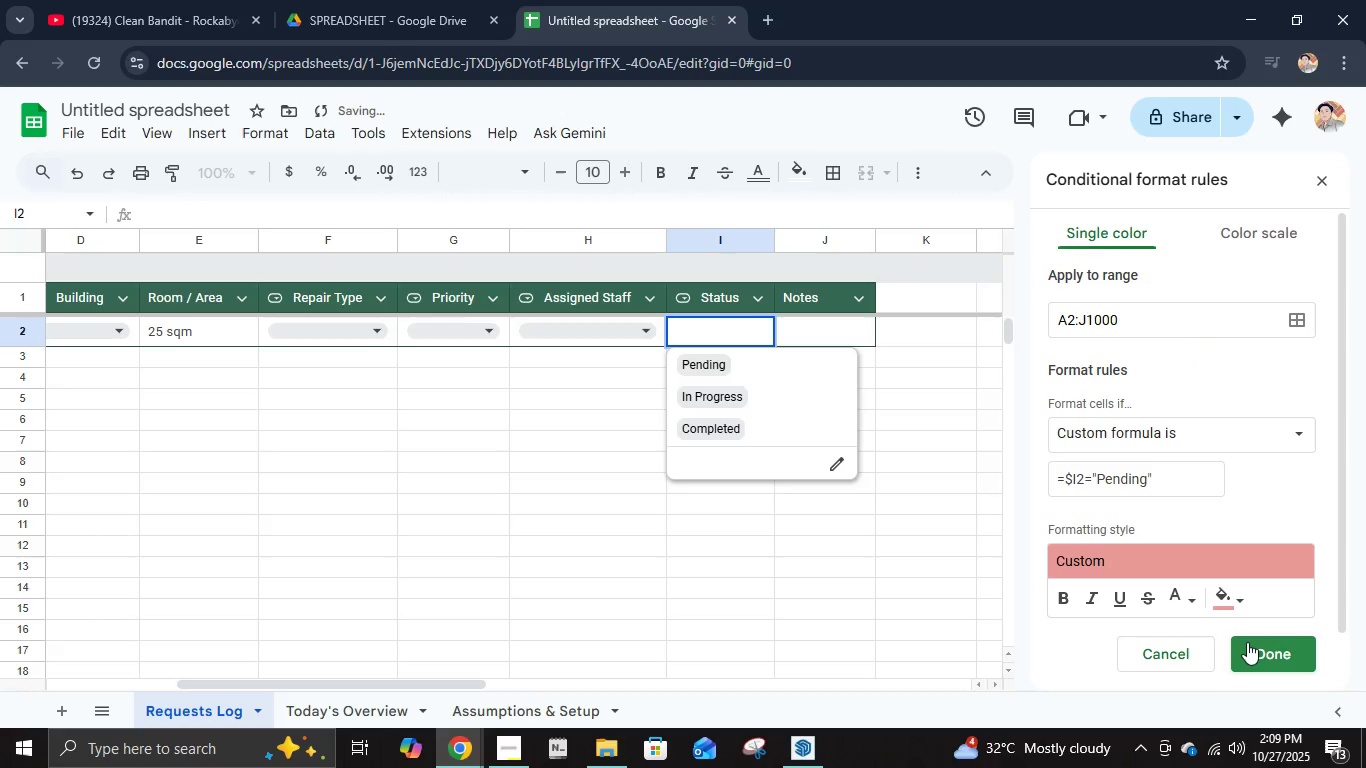 
left_click([1247, 642])
 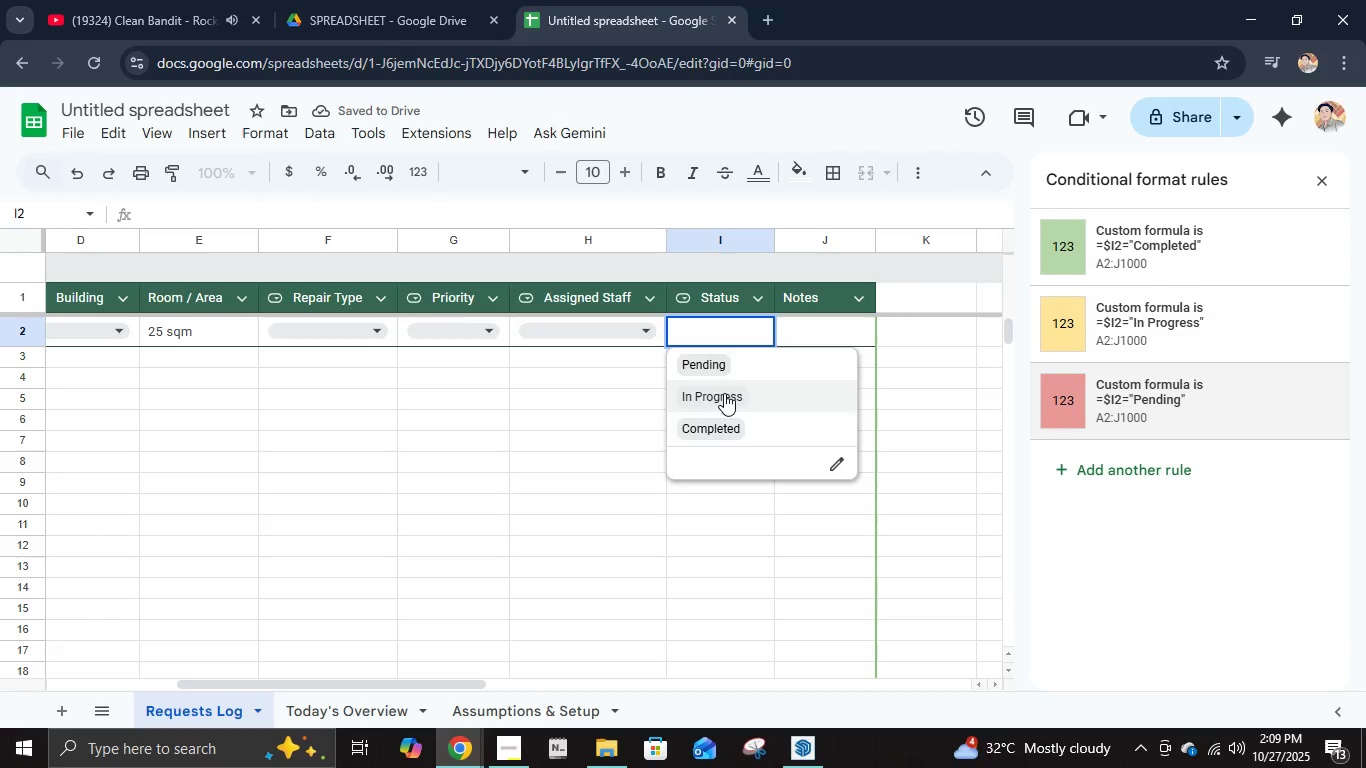 
left_click([711, 362])
 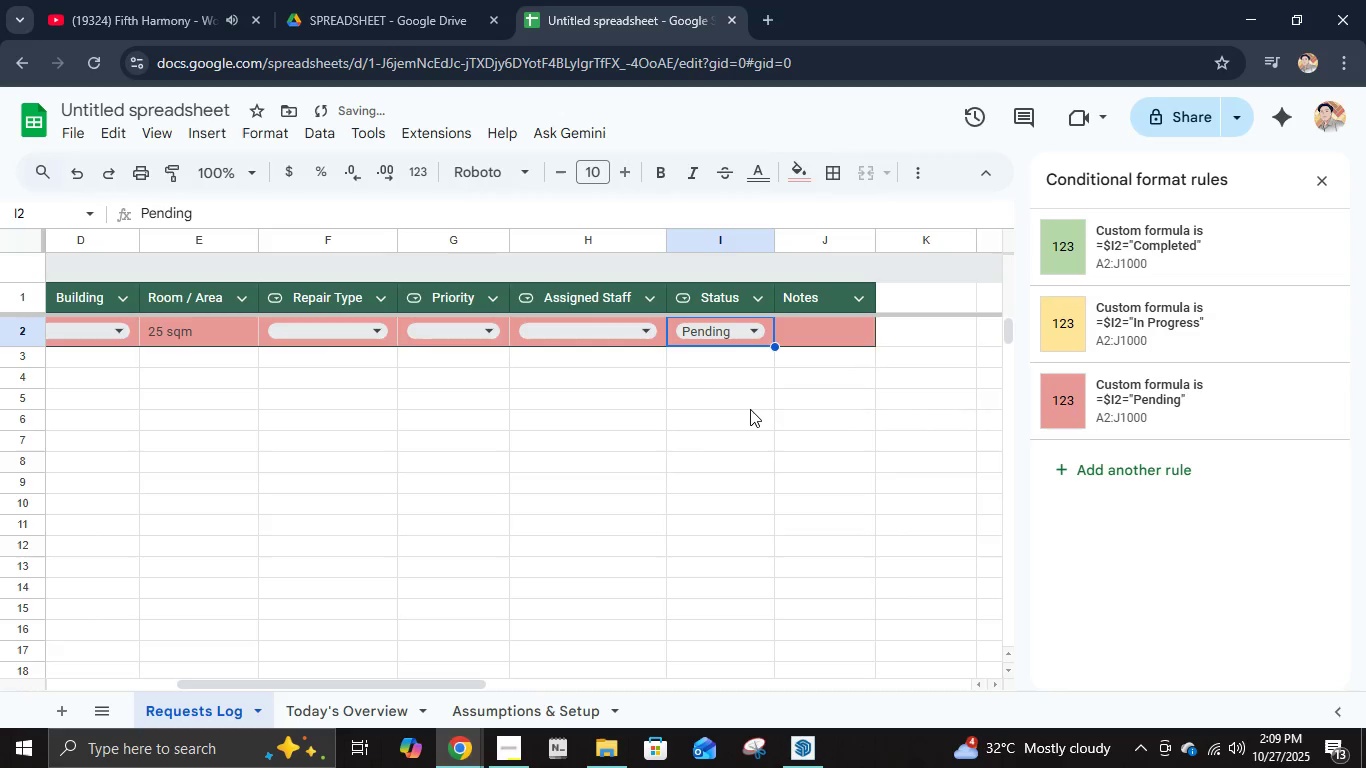 
scroll: coordinate [750, 409], scroll_direction: up, amount: 5.0
 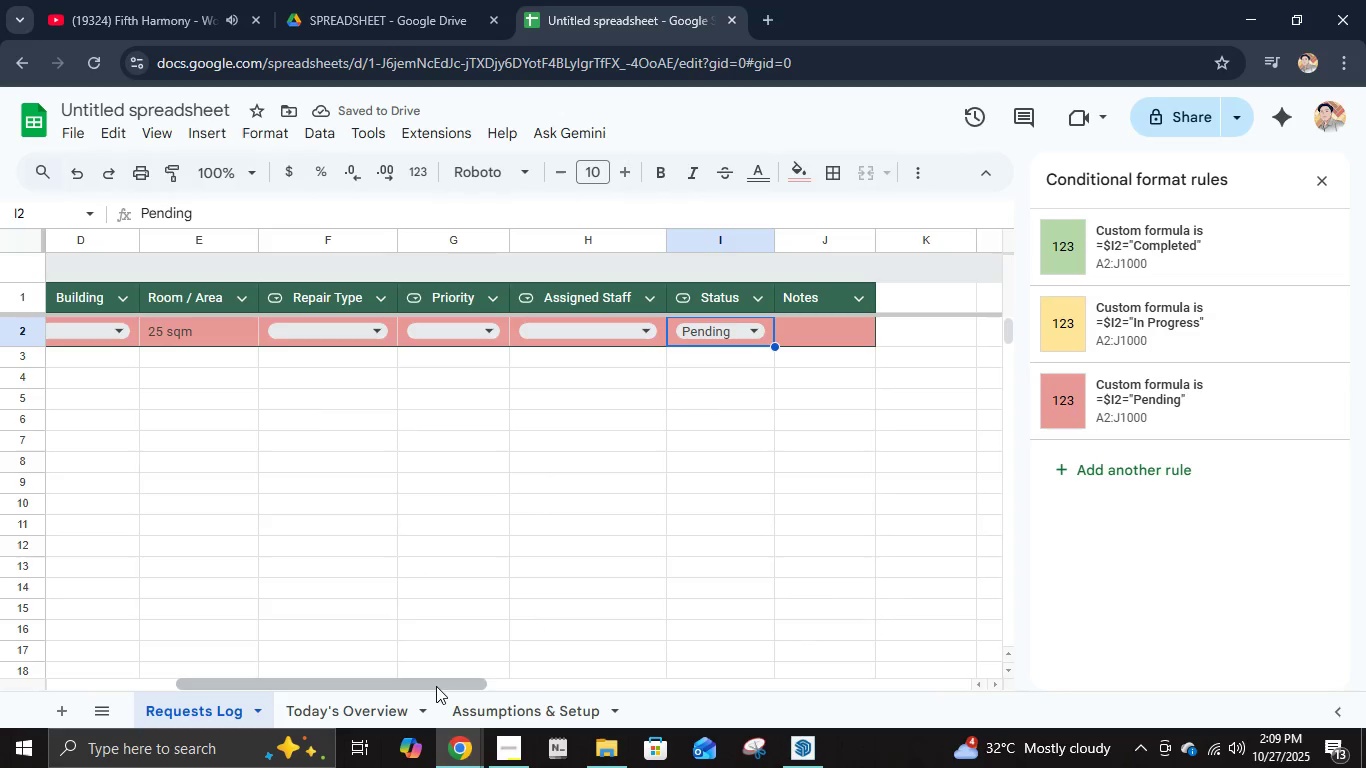 
left_click_drag(start_coordinate=[436, 684], to_coordinate=[203, 662])
 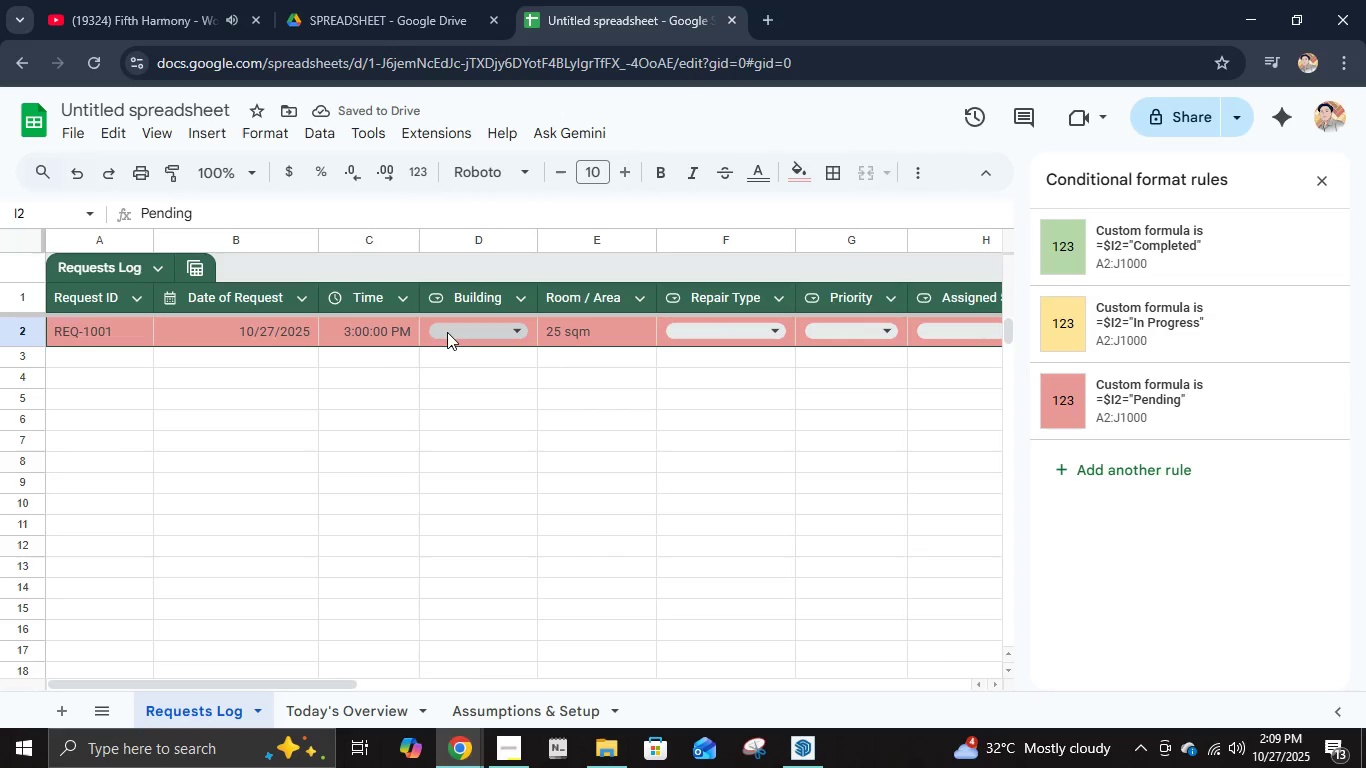 
left_click([447, 332])
 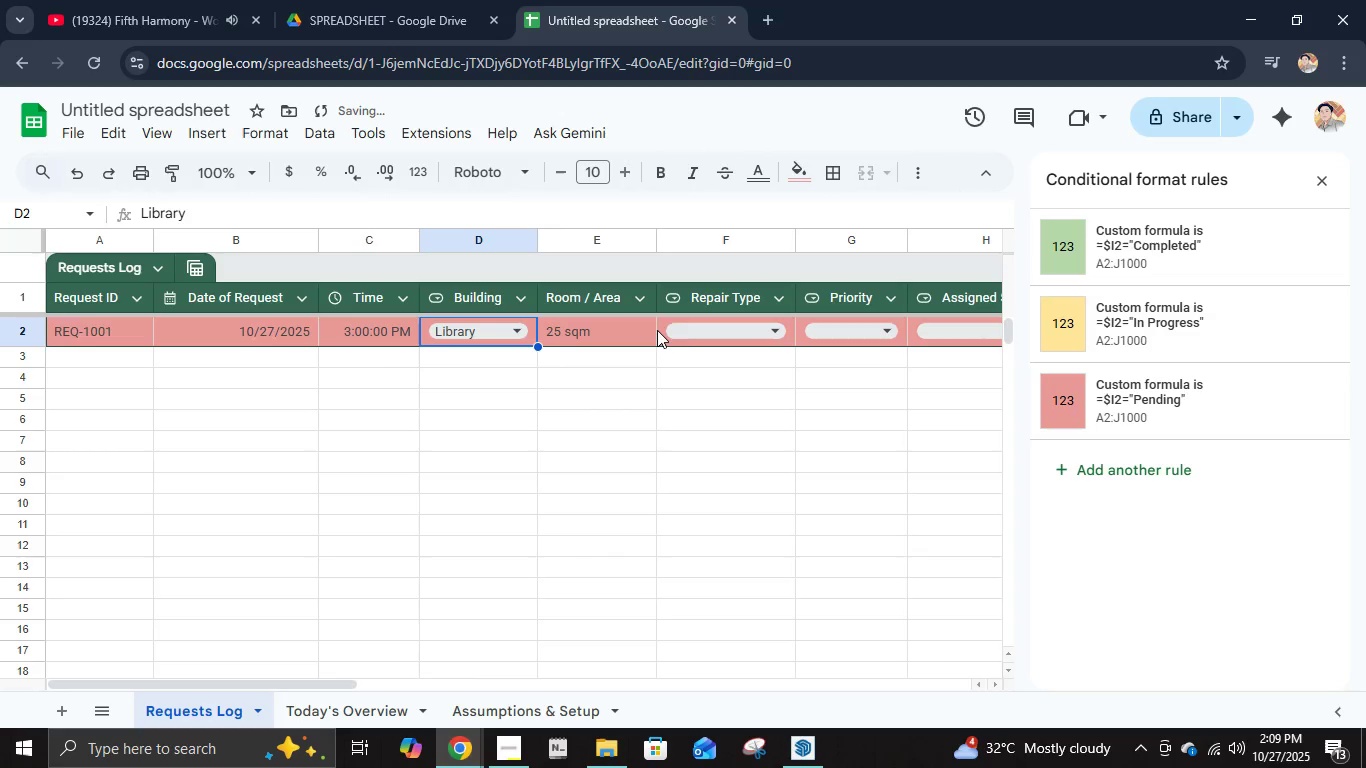 
left_click([685, 330])
 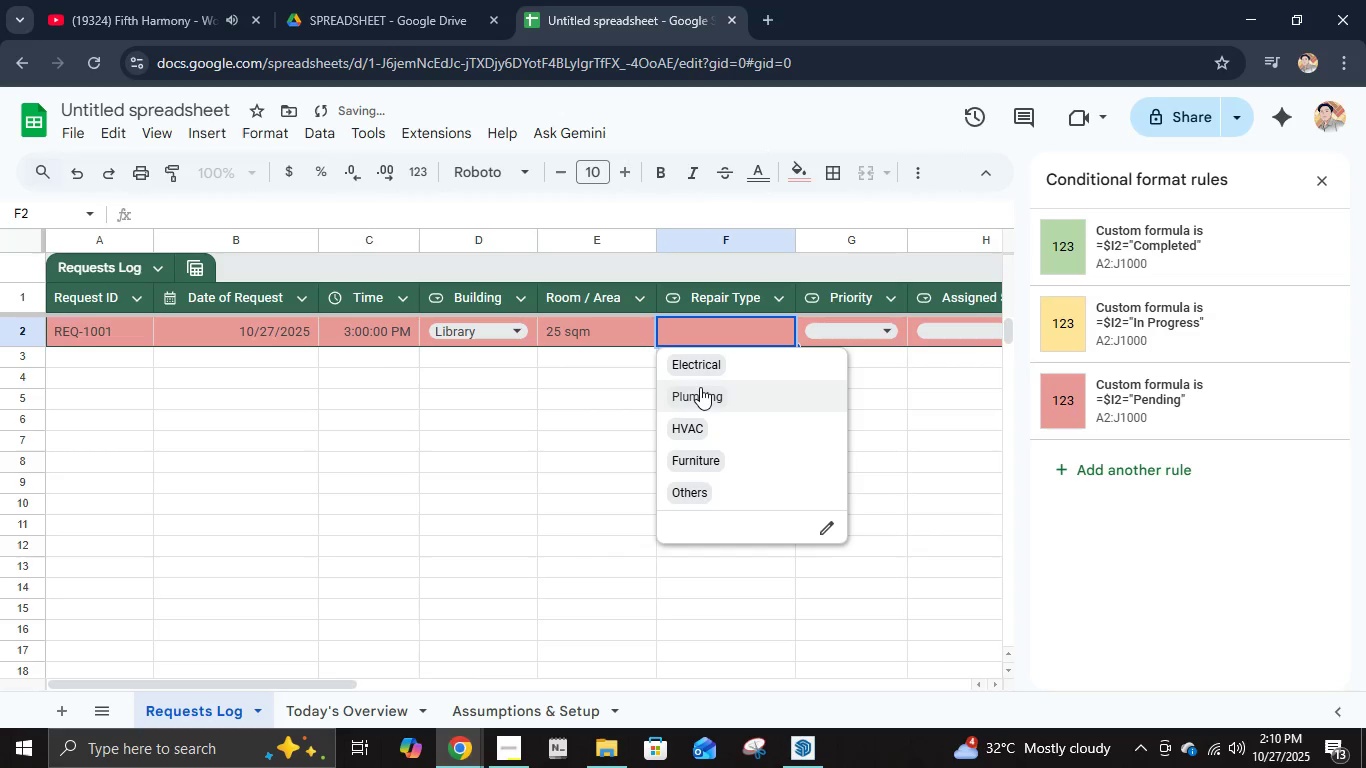 
left_click([700, 387])
 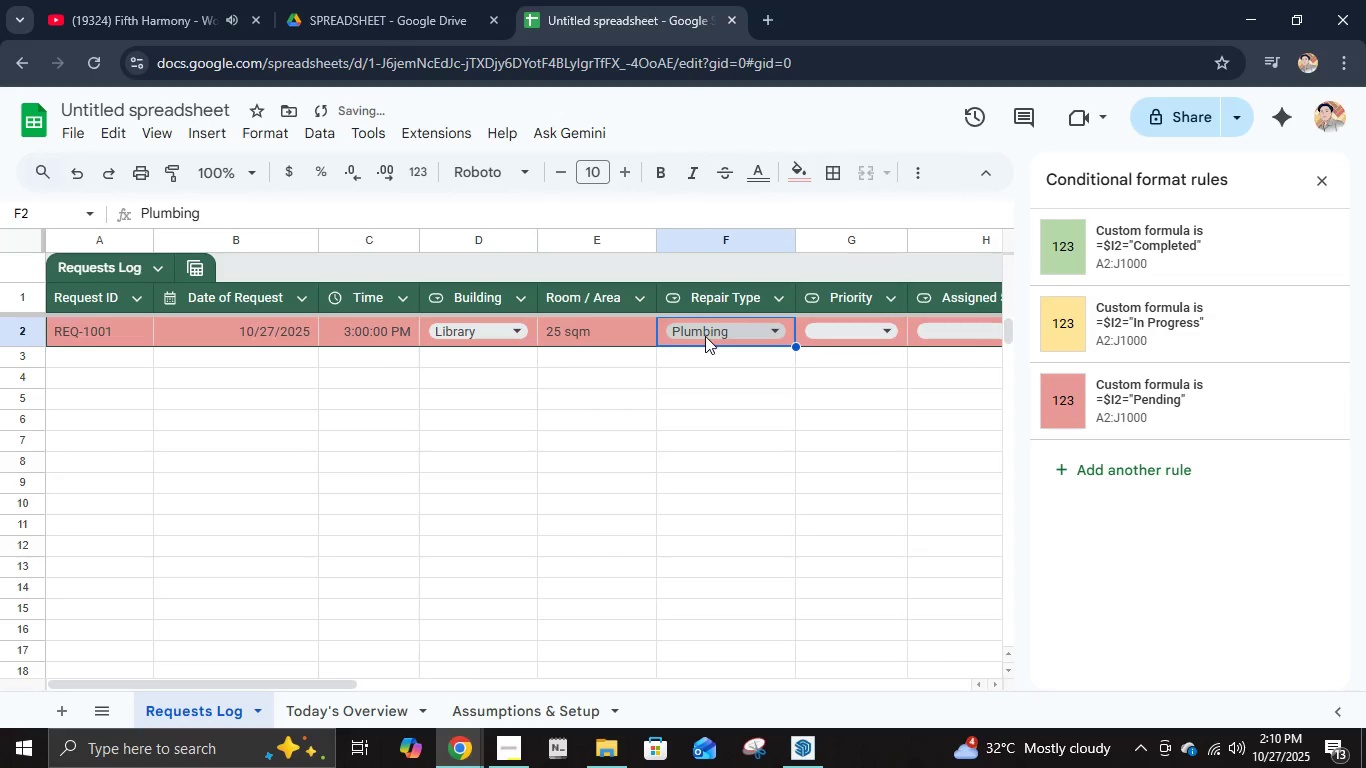 
left_click([706, 335])
 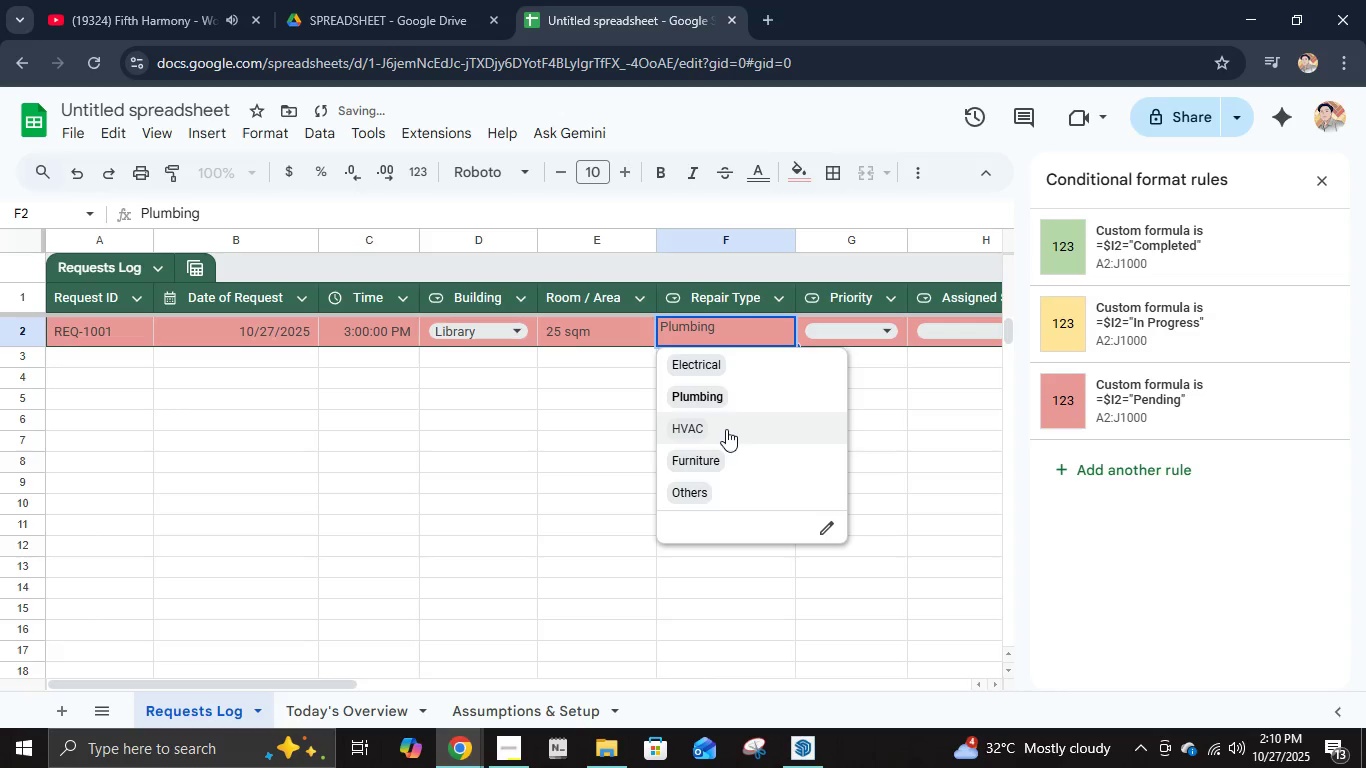 
left_click([726, 429])
 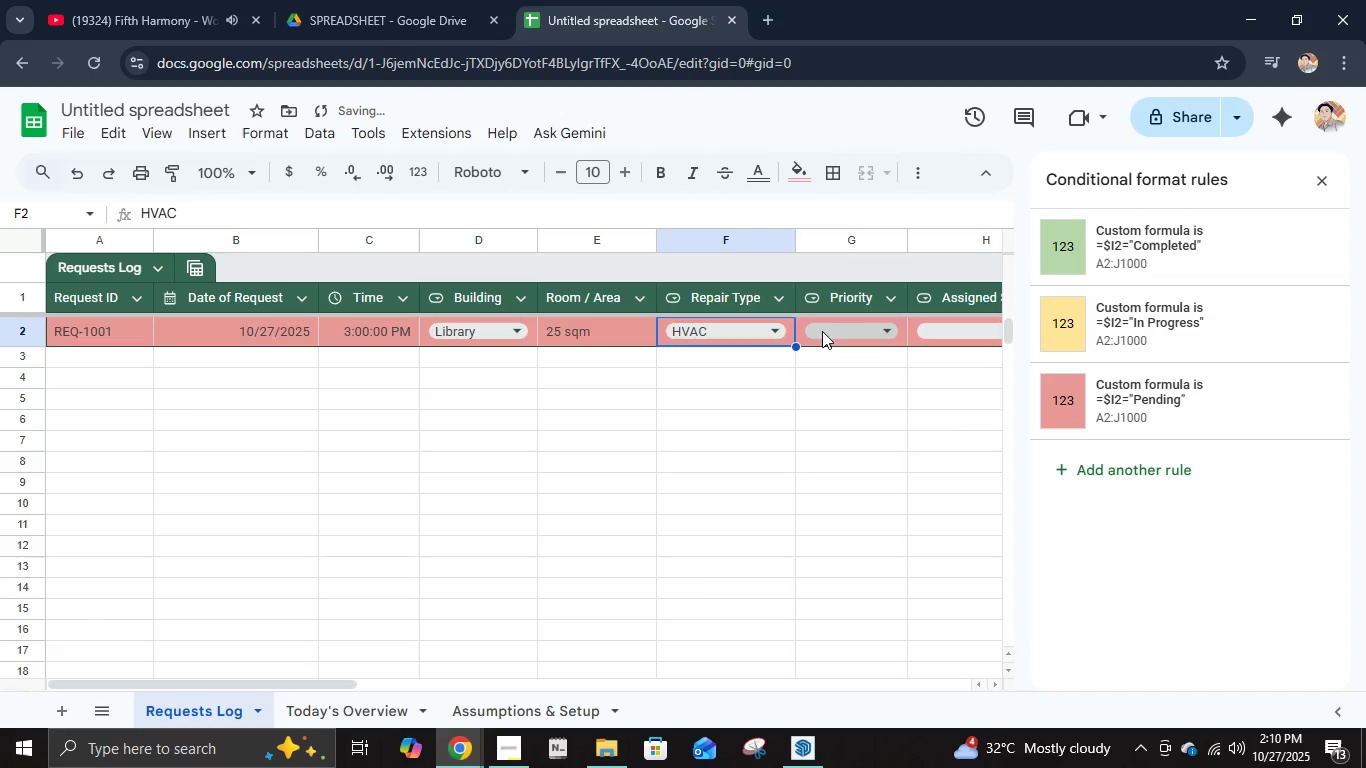 
left_click([822, 331])
 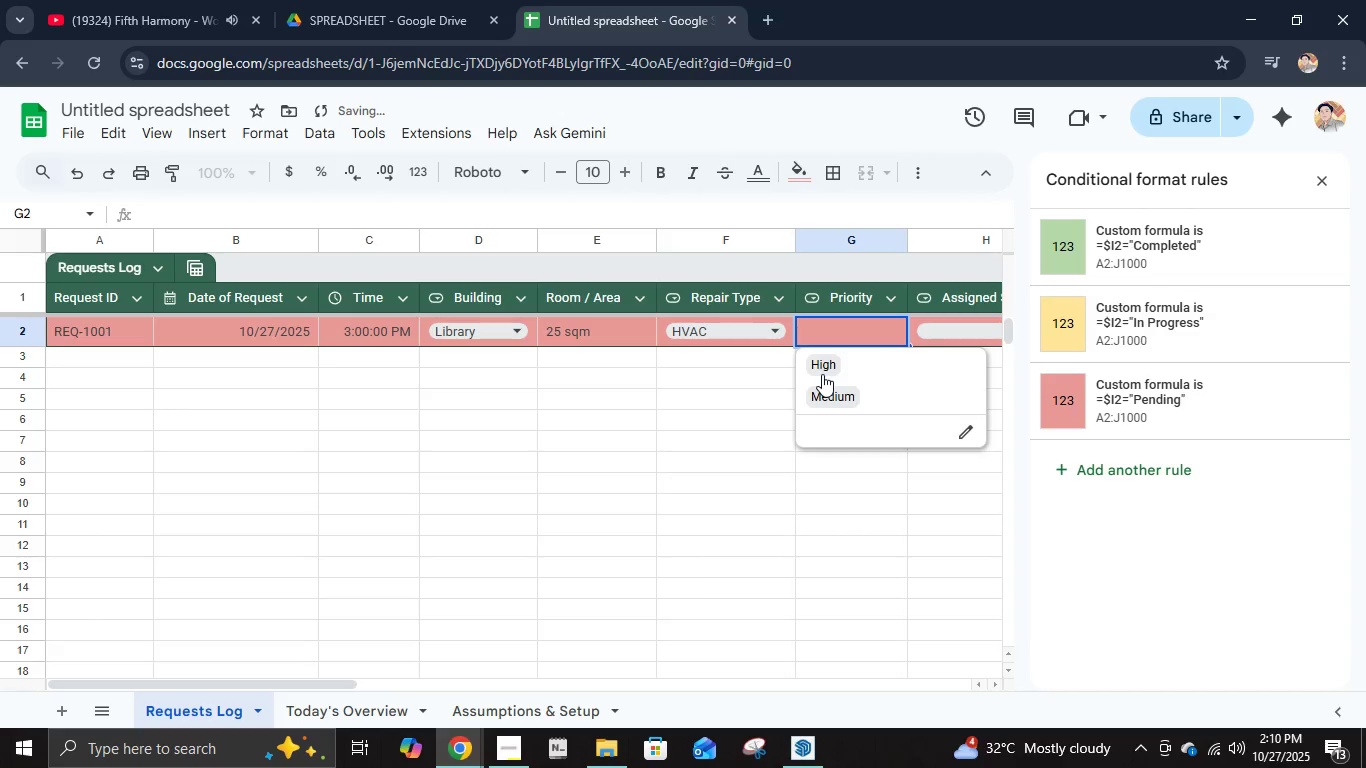 
left_click([822, 374])
 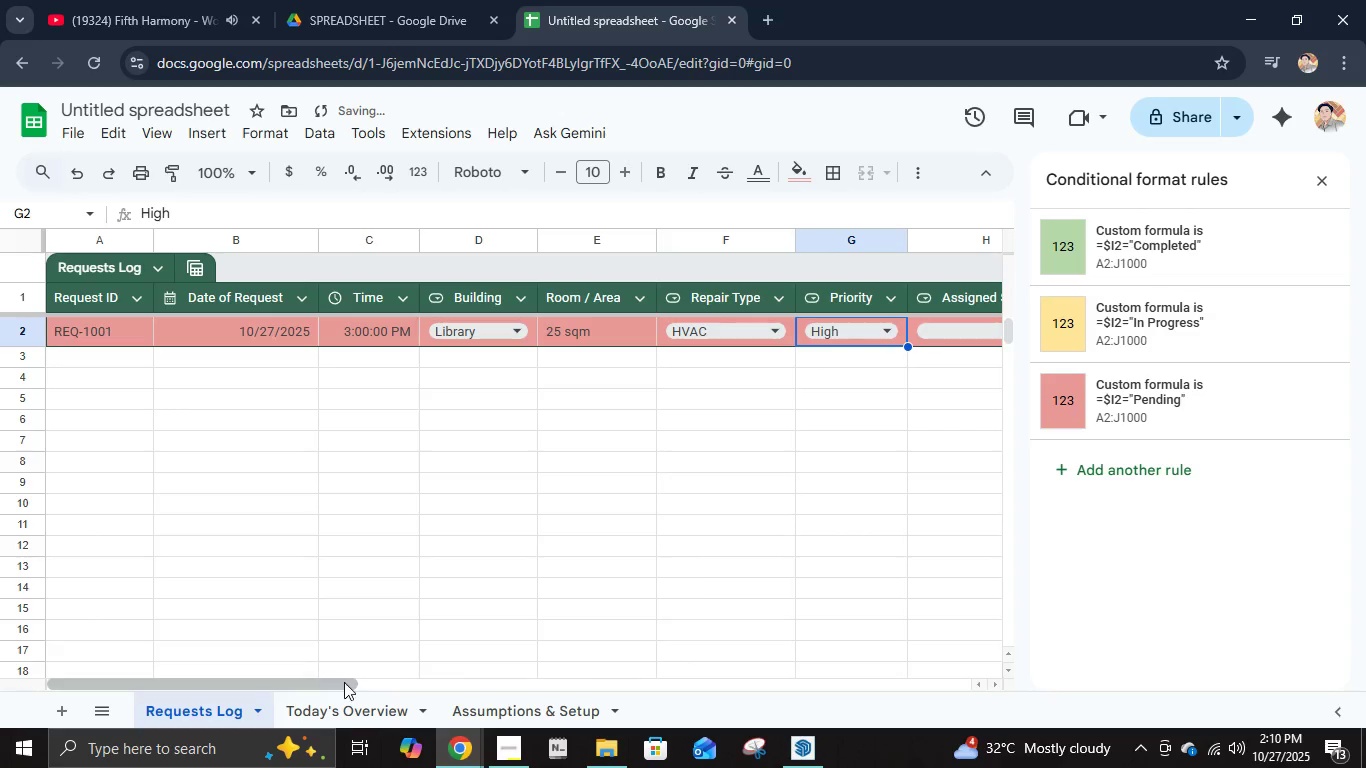 
left_click_drag(start_coordinate=[344, 682], to_coordinate=[488, 689])
 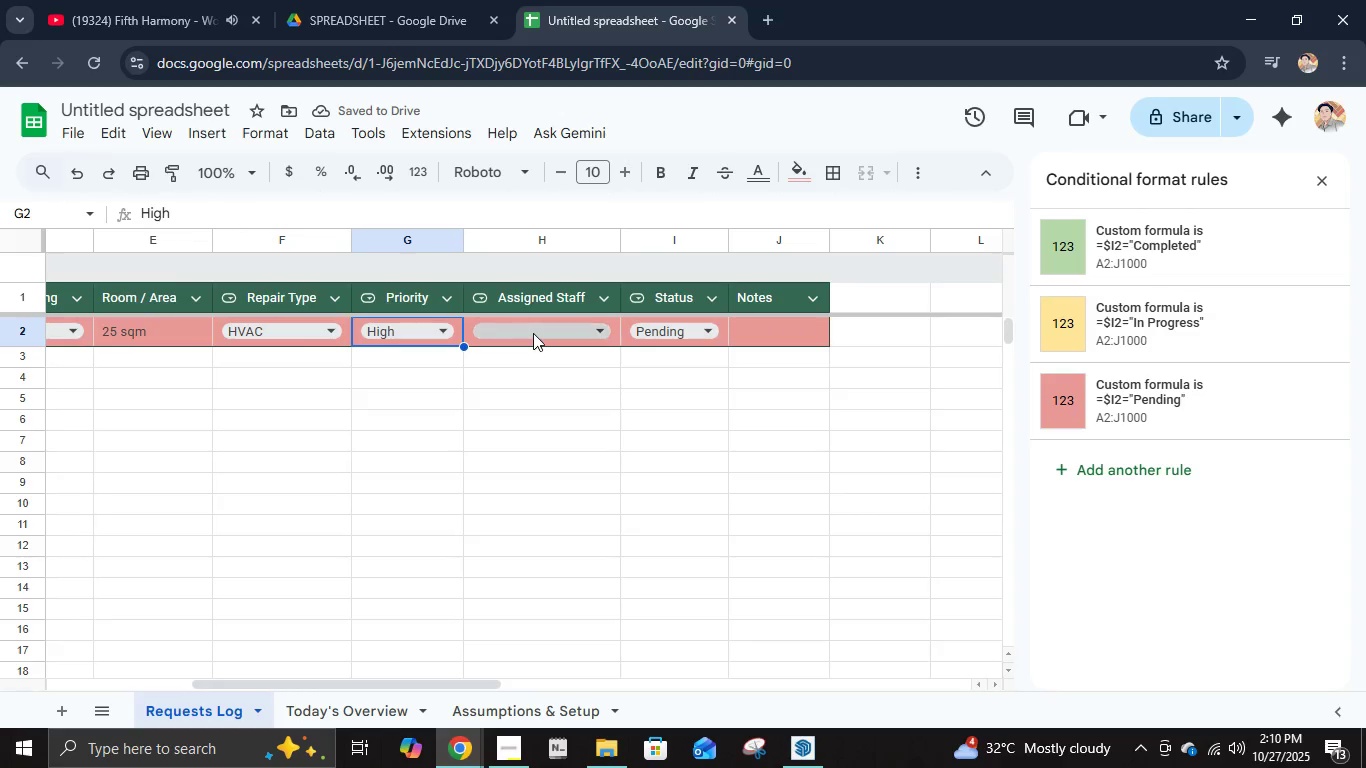 
left_click([533, 333])
 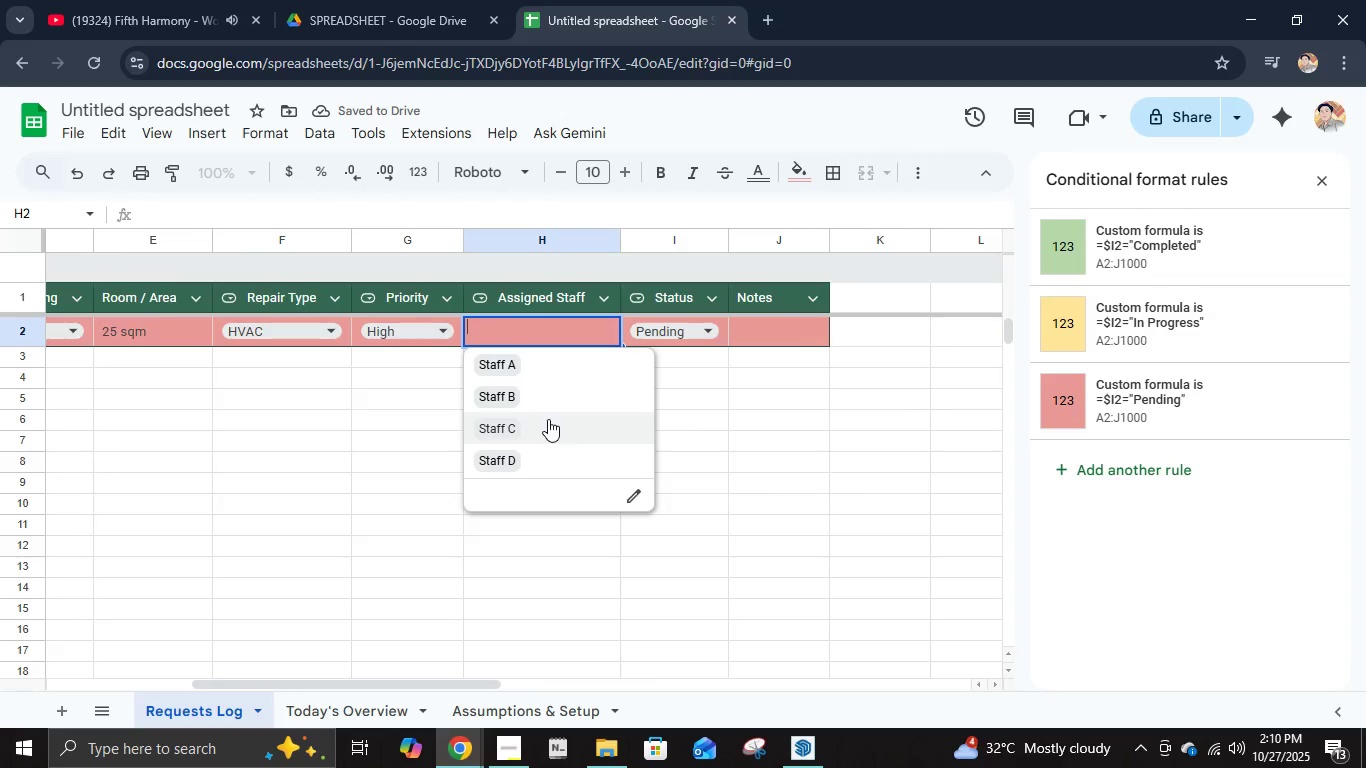 
left_click([548, 419])
 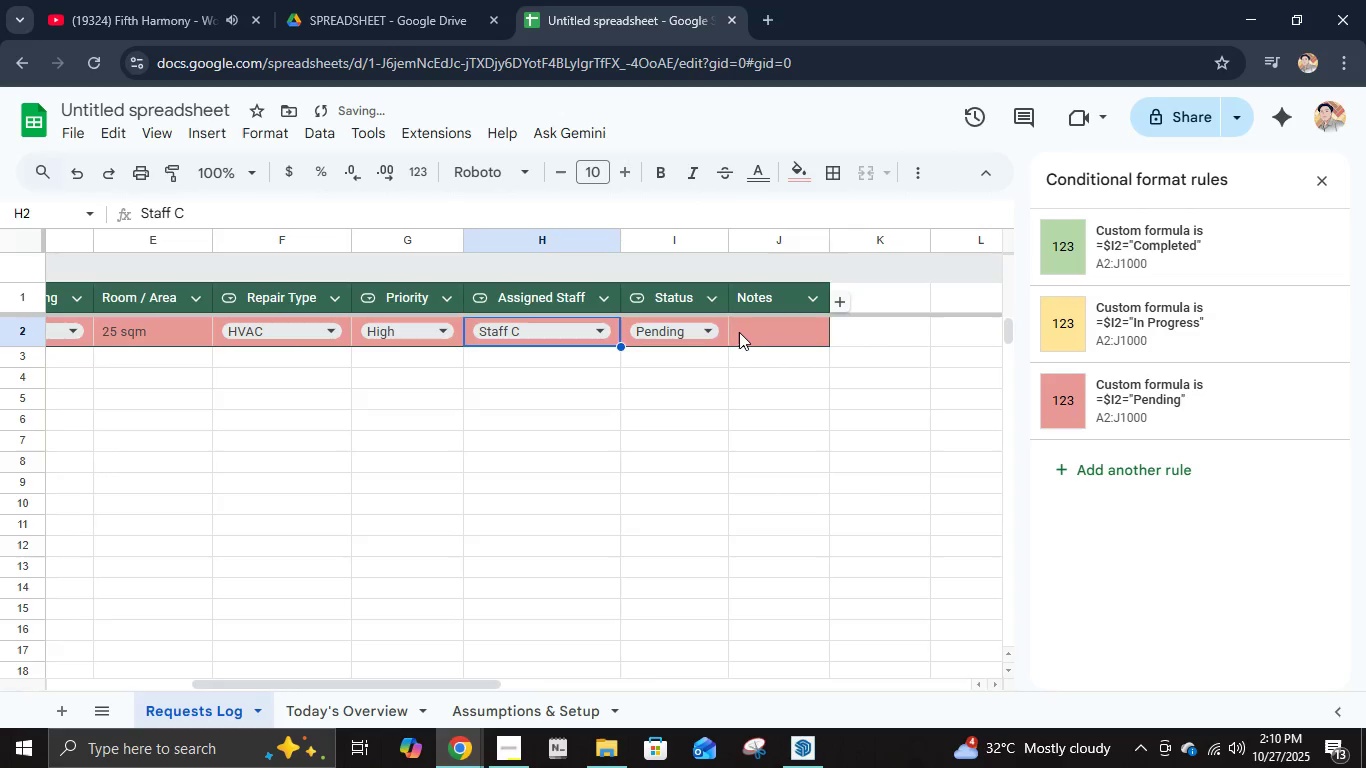 
left_click([739, 332])
 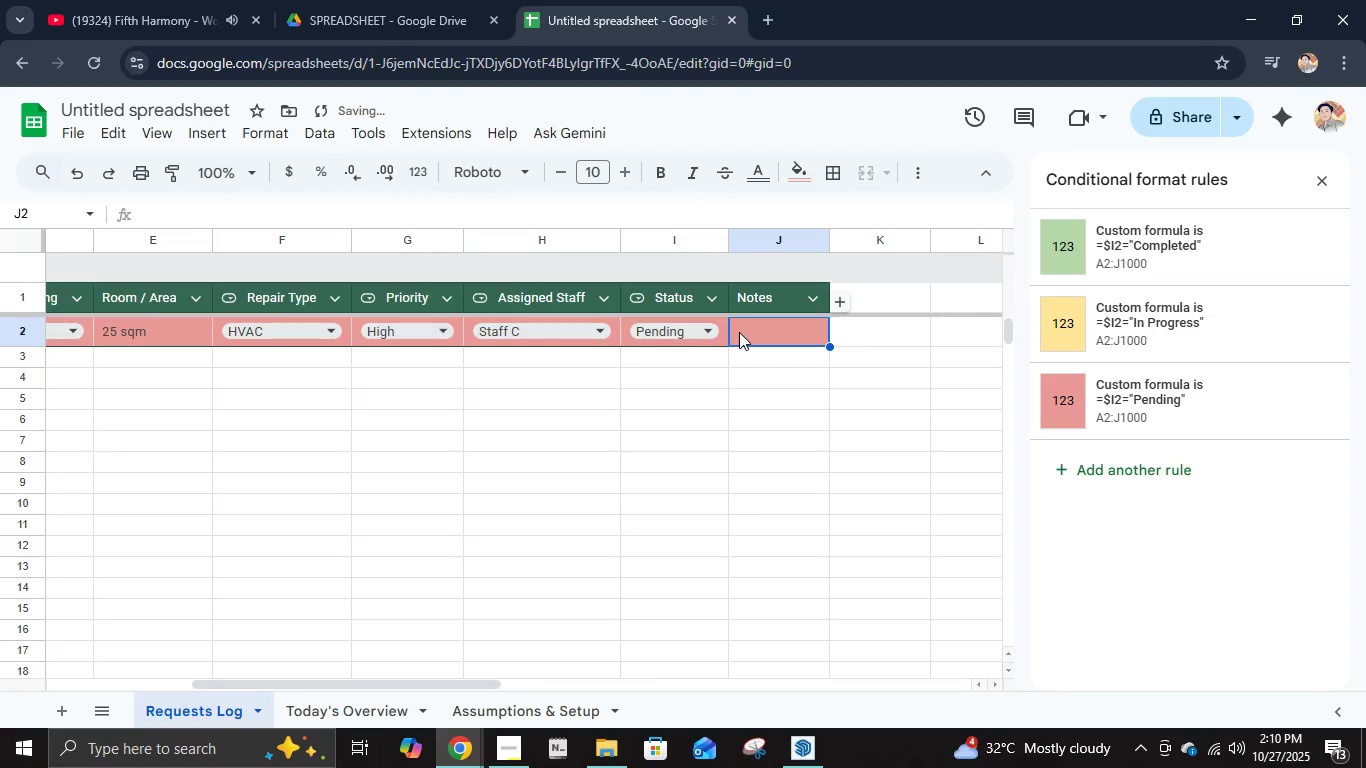 
key(Enter)
 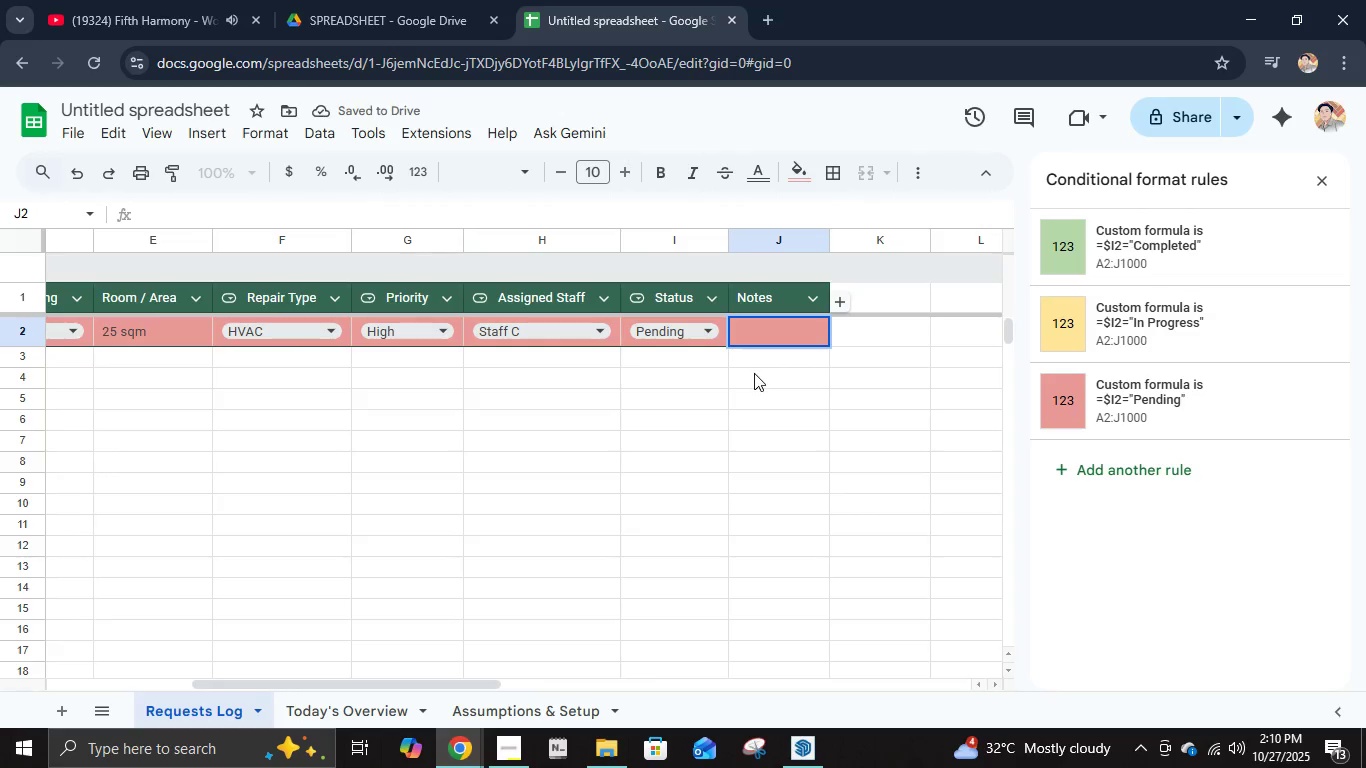 
key(Enter)
 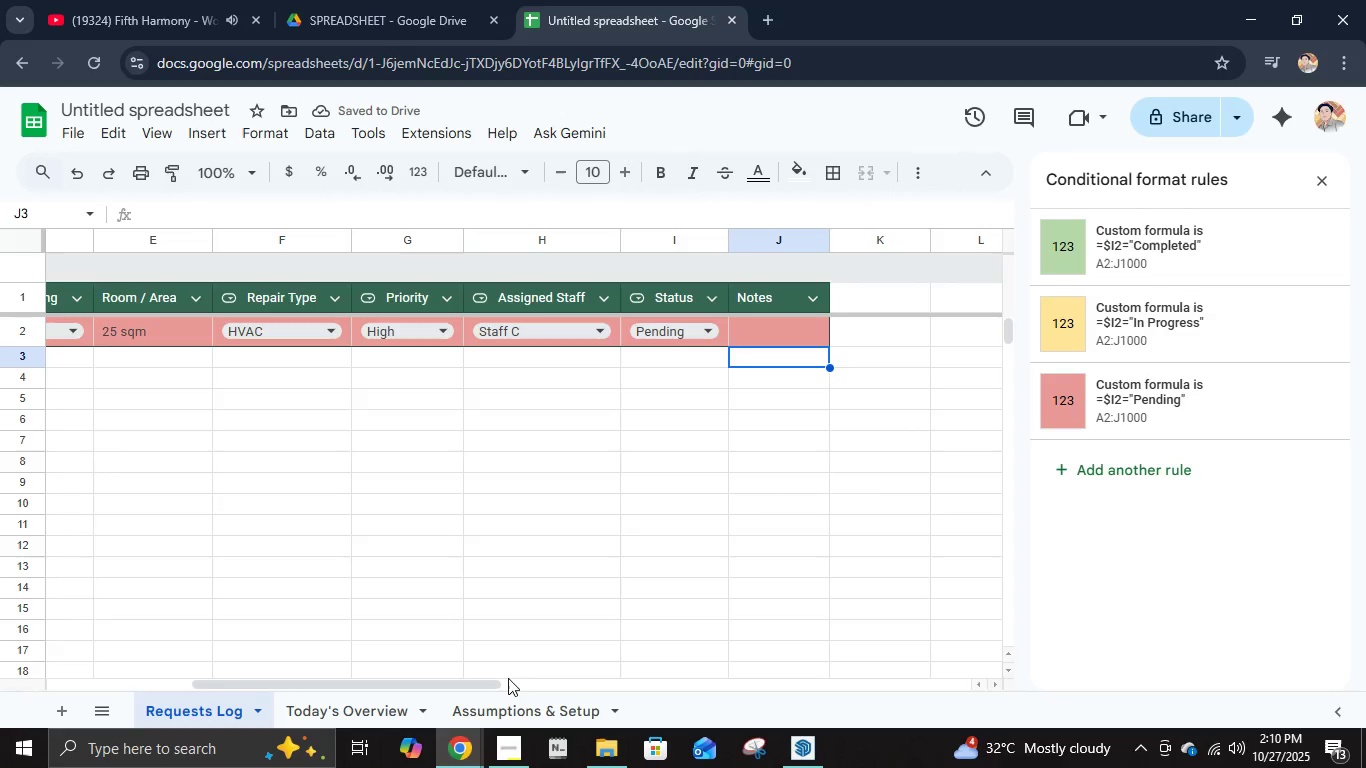 
left_click_drag(start_coordinate=[498, 689], to_coordinate=[152, 678])
 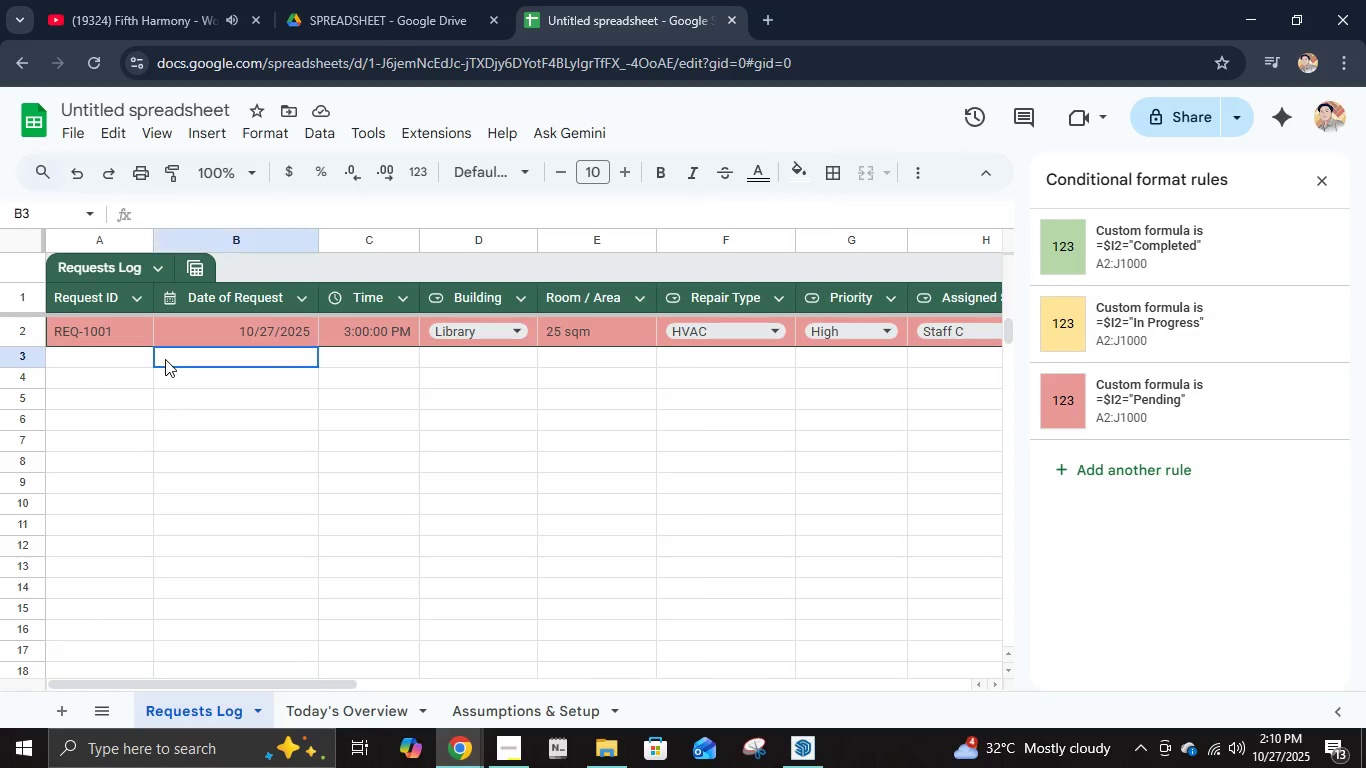 
left_click([165, 359])
 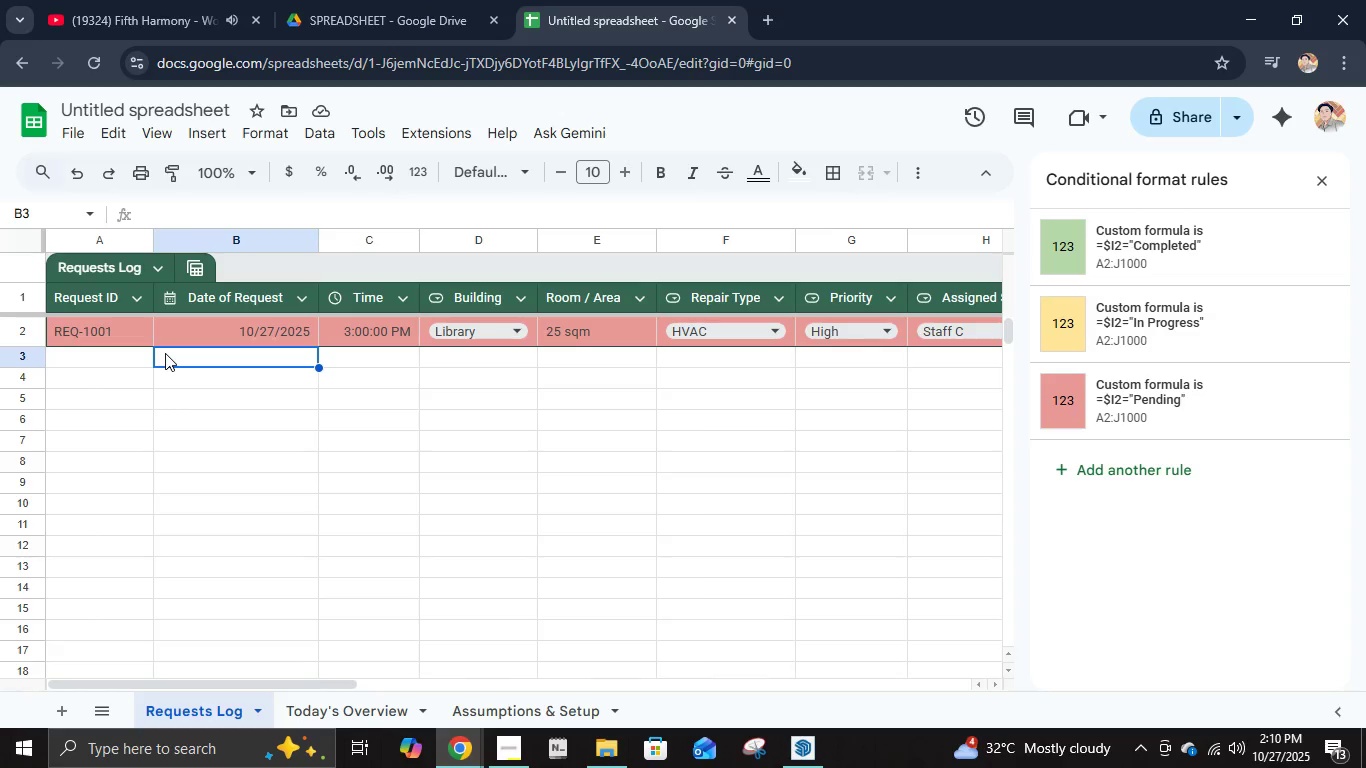 
key(Tab)
 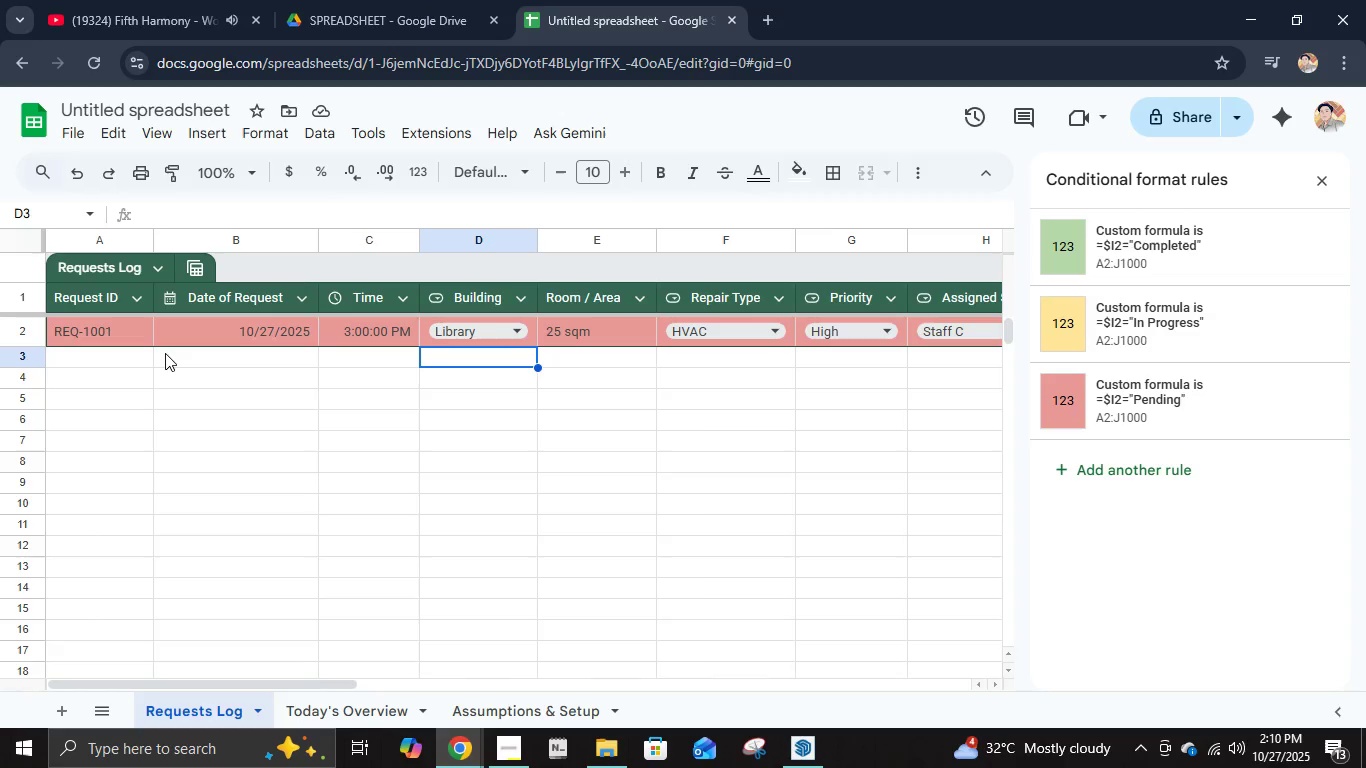 
key(Tab)
 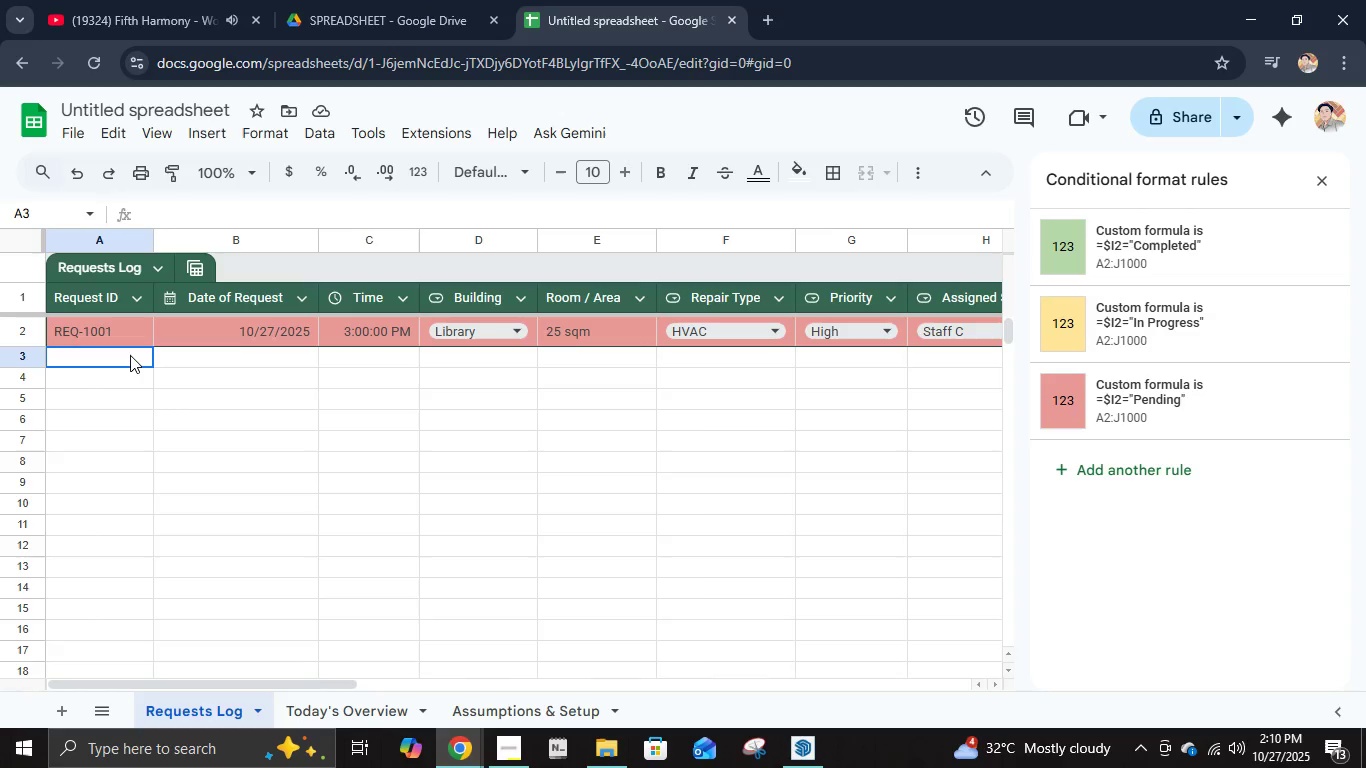 
left_click([130, 355])
 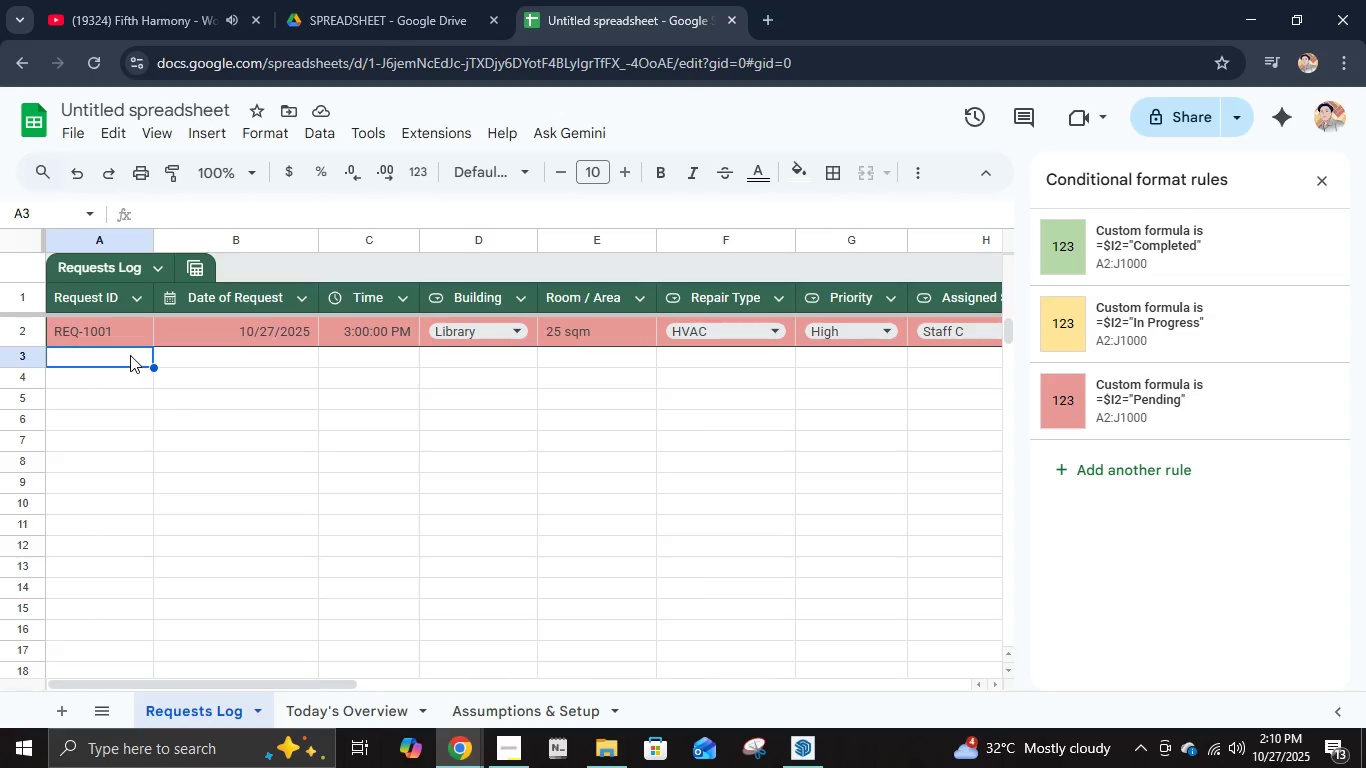 
key(Numpad2)
 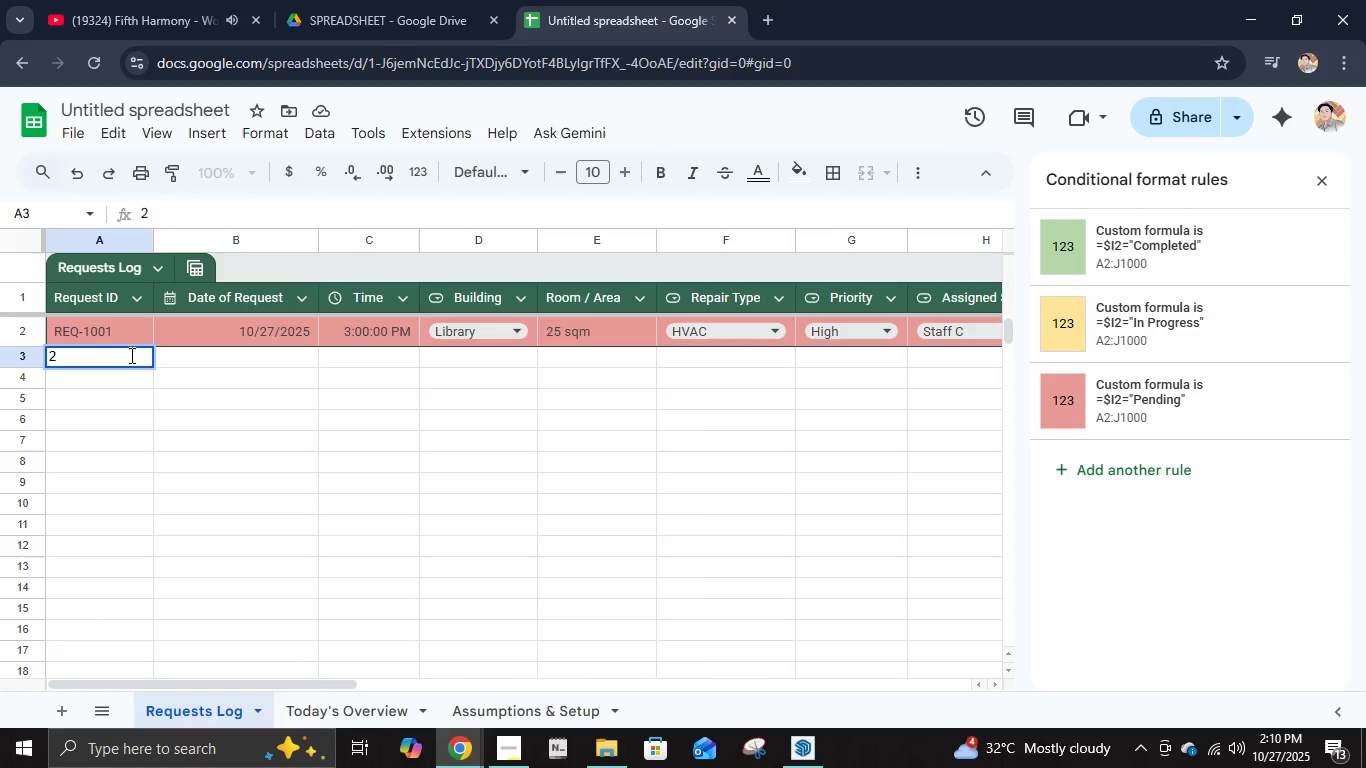 
key(Tab)
 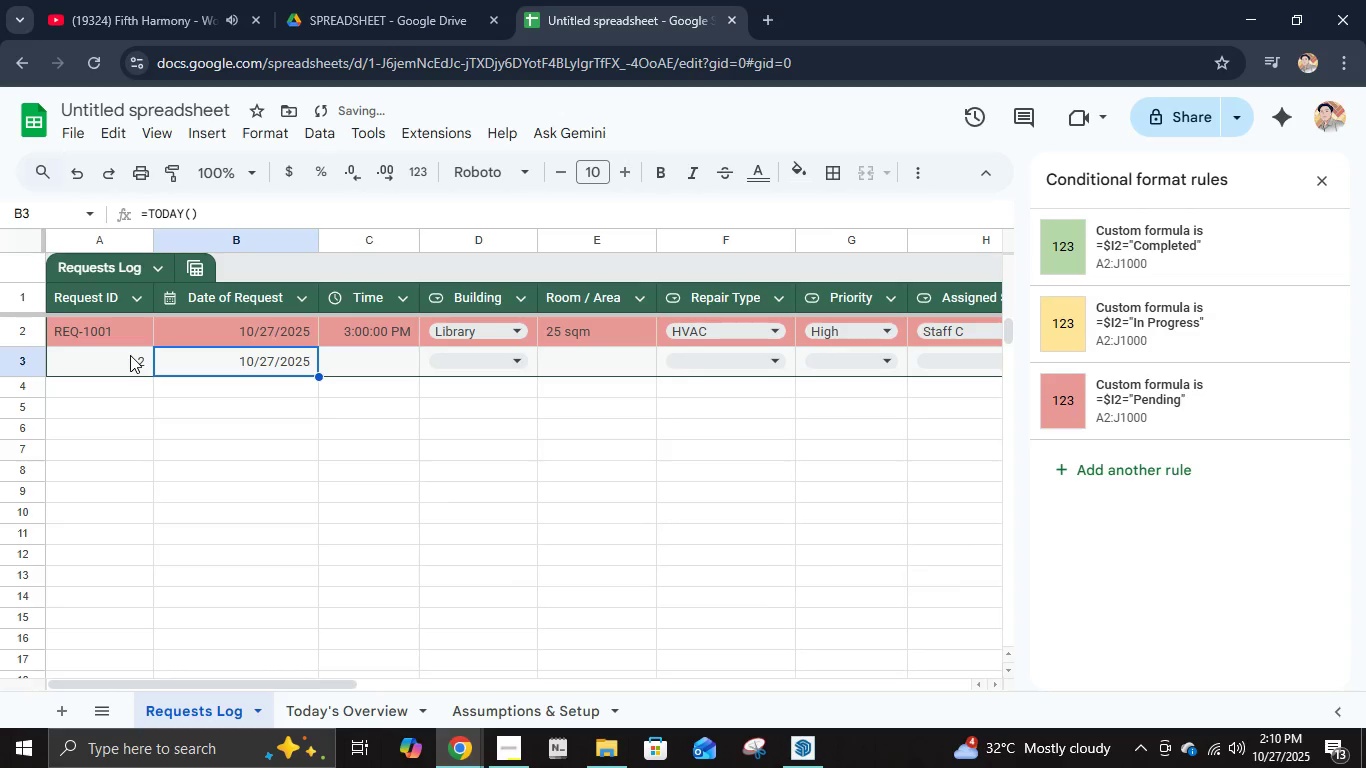 
key(Control+ControlLeft)
 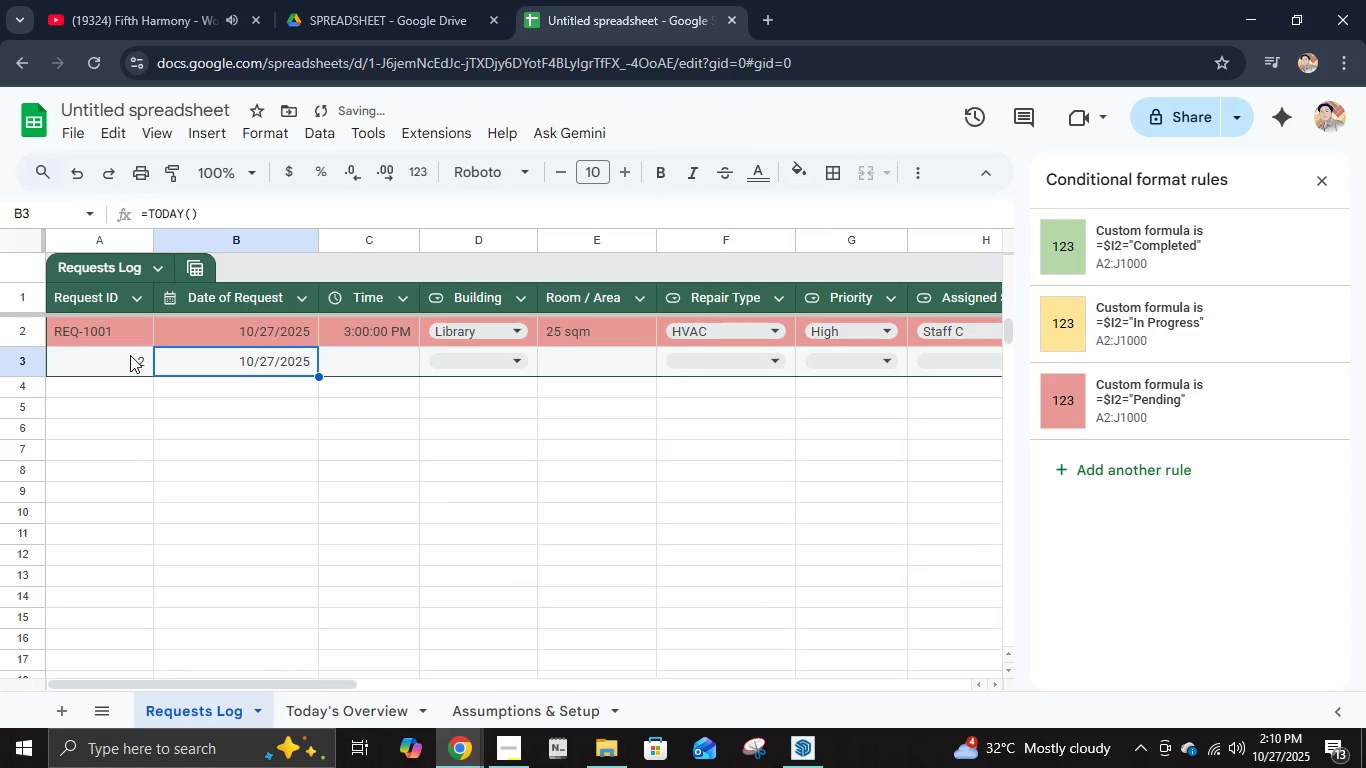 
key(Control+Z)
 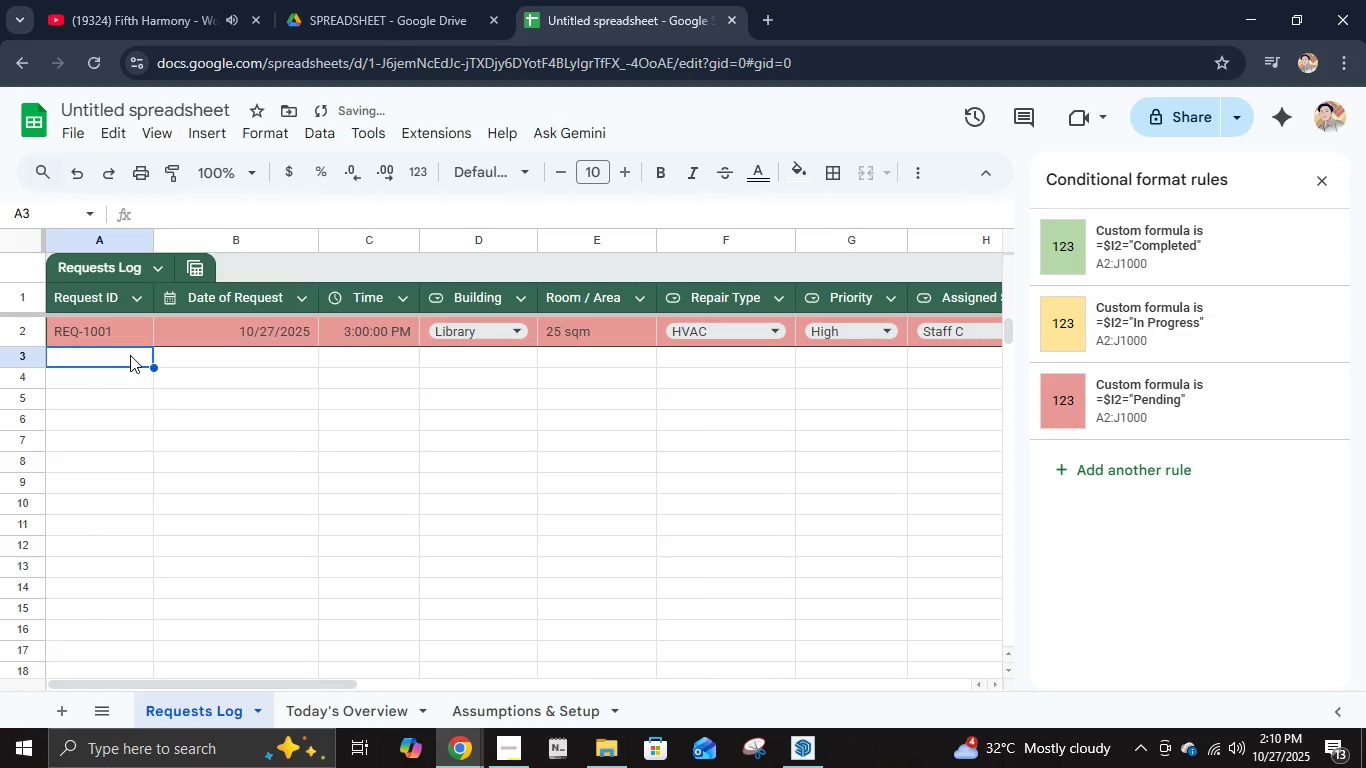 
key(ArrowLeft)
 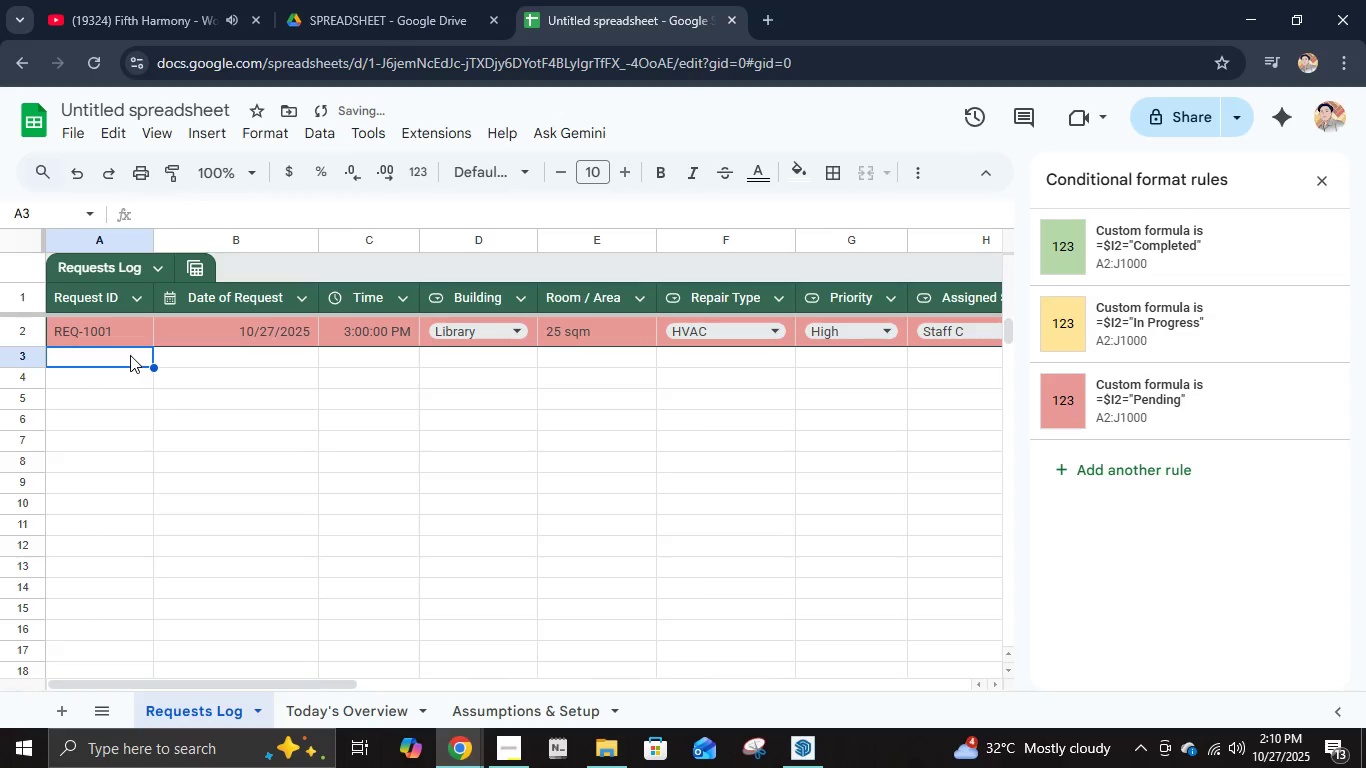 
key(ArrowRight)
 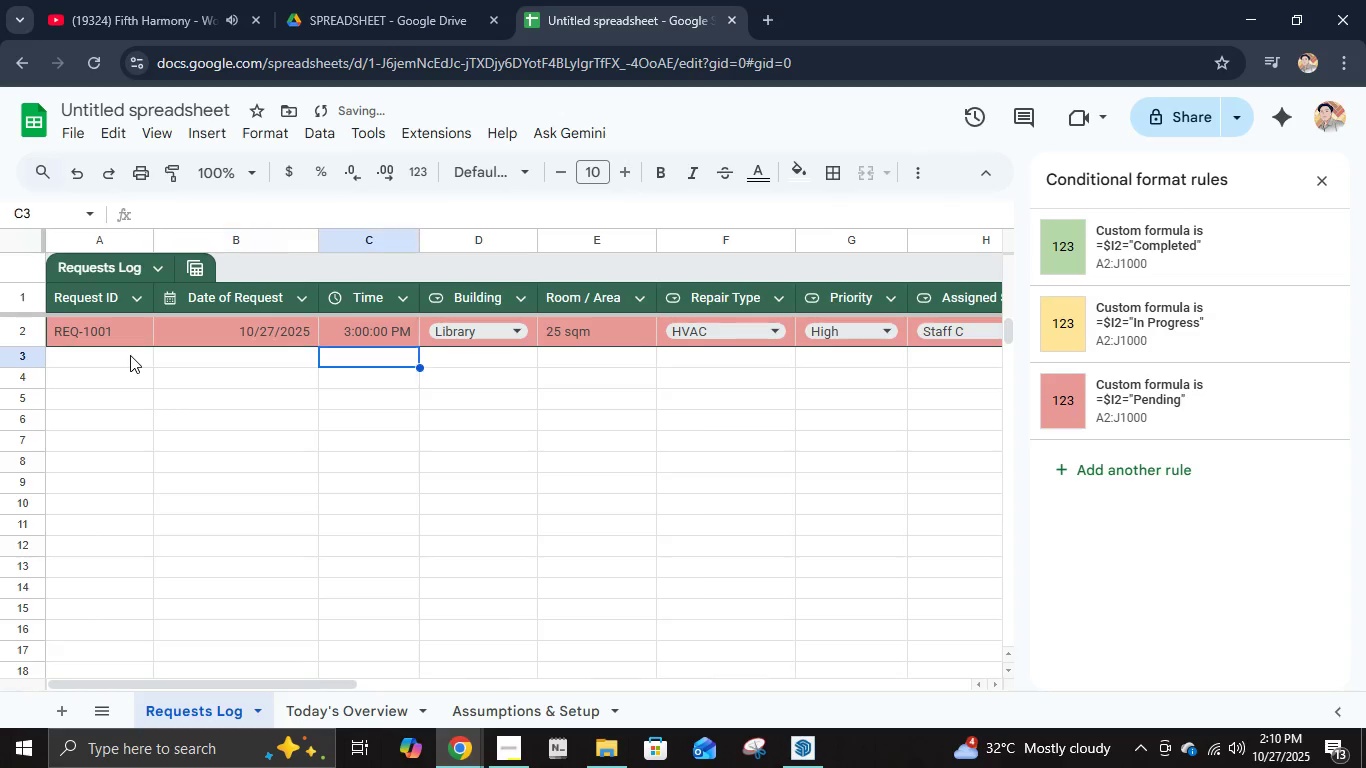 
key(ArrowRight)
 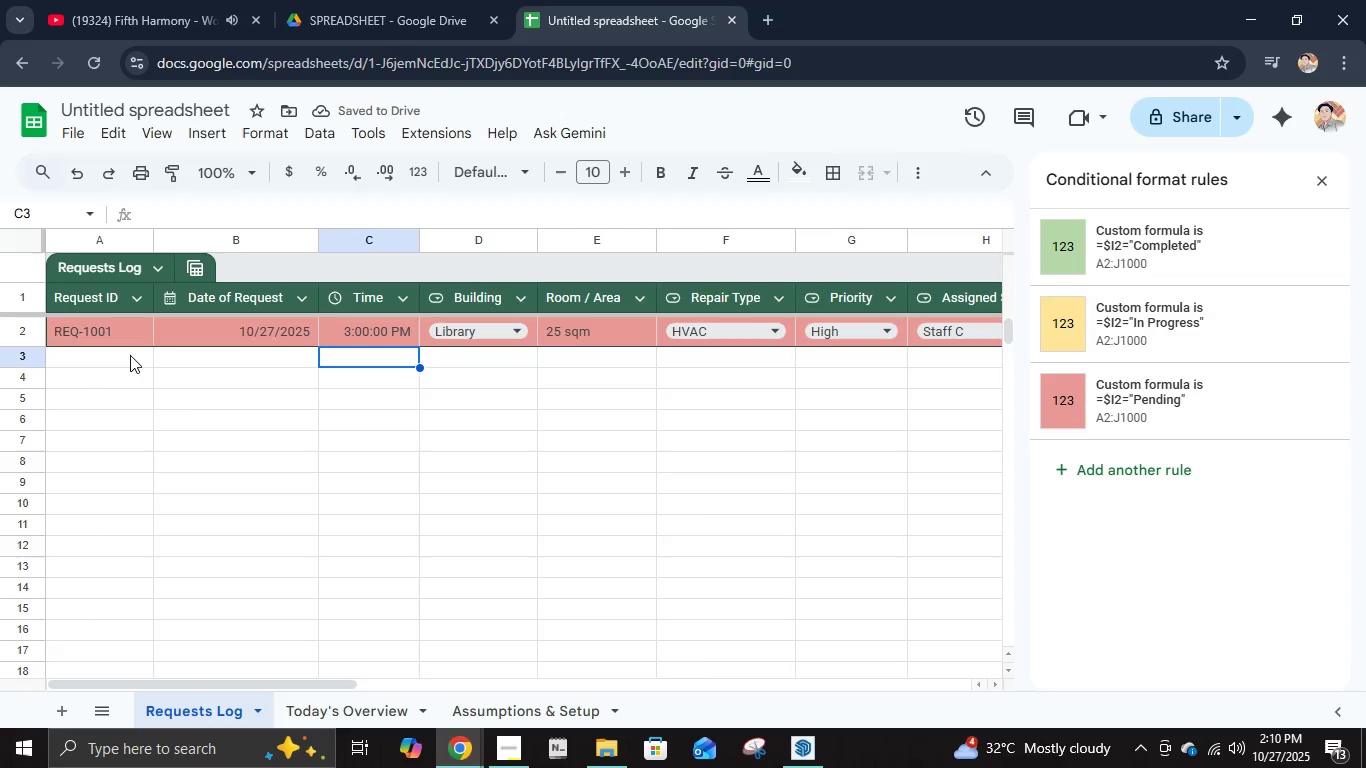 
key(Numpad4)
 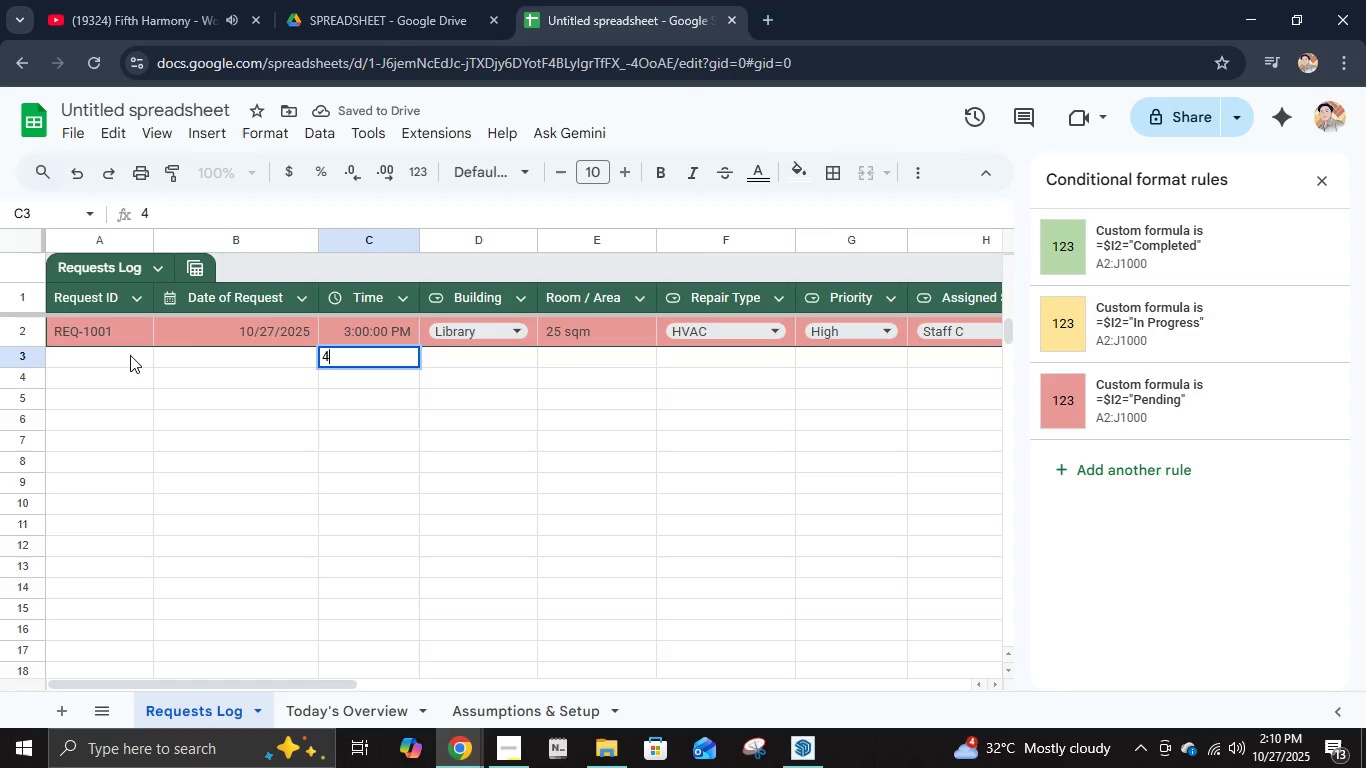 
key(NumpadEnter)
 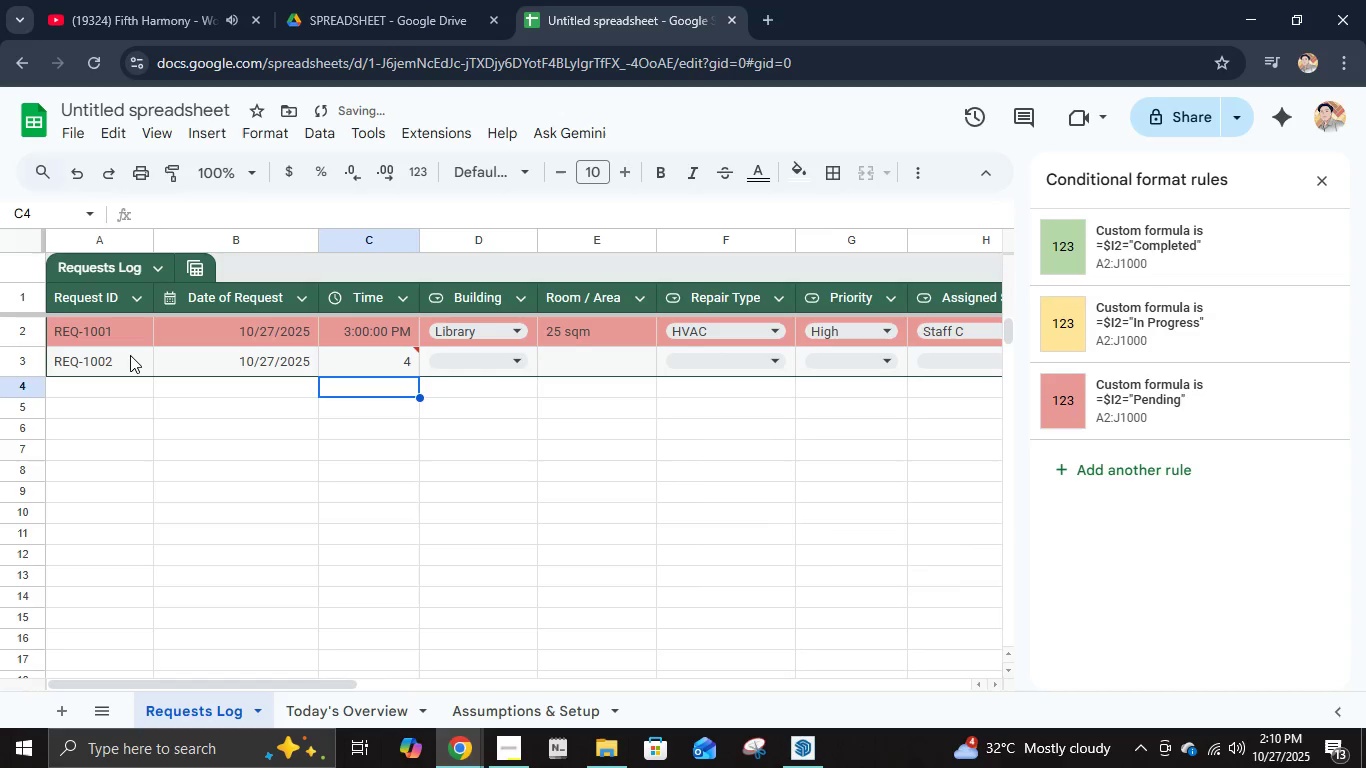 
key(ArrowUp)
 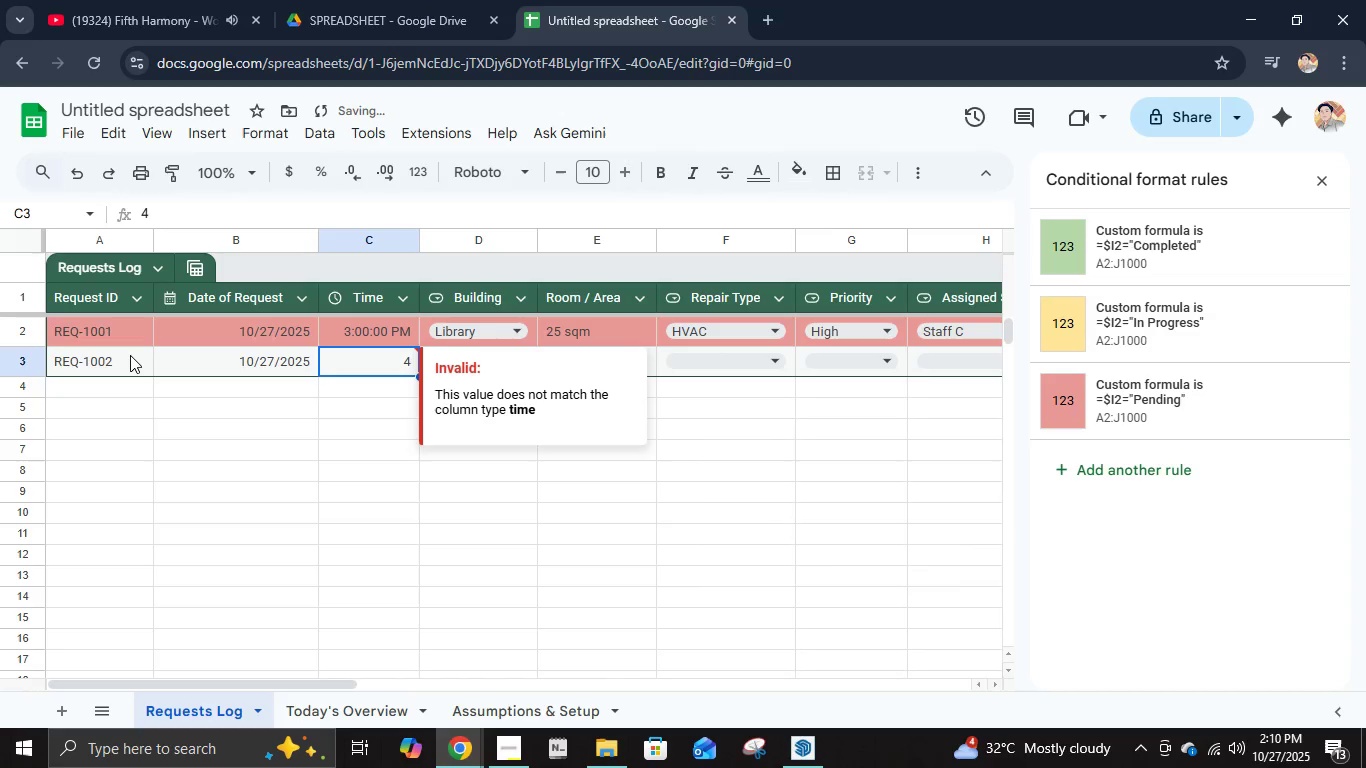 
type(5pm)
 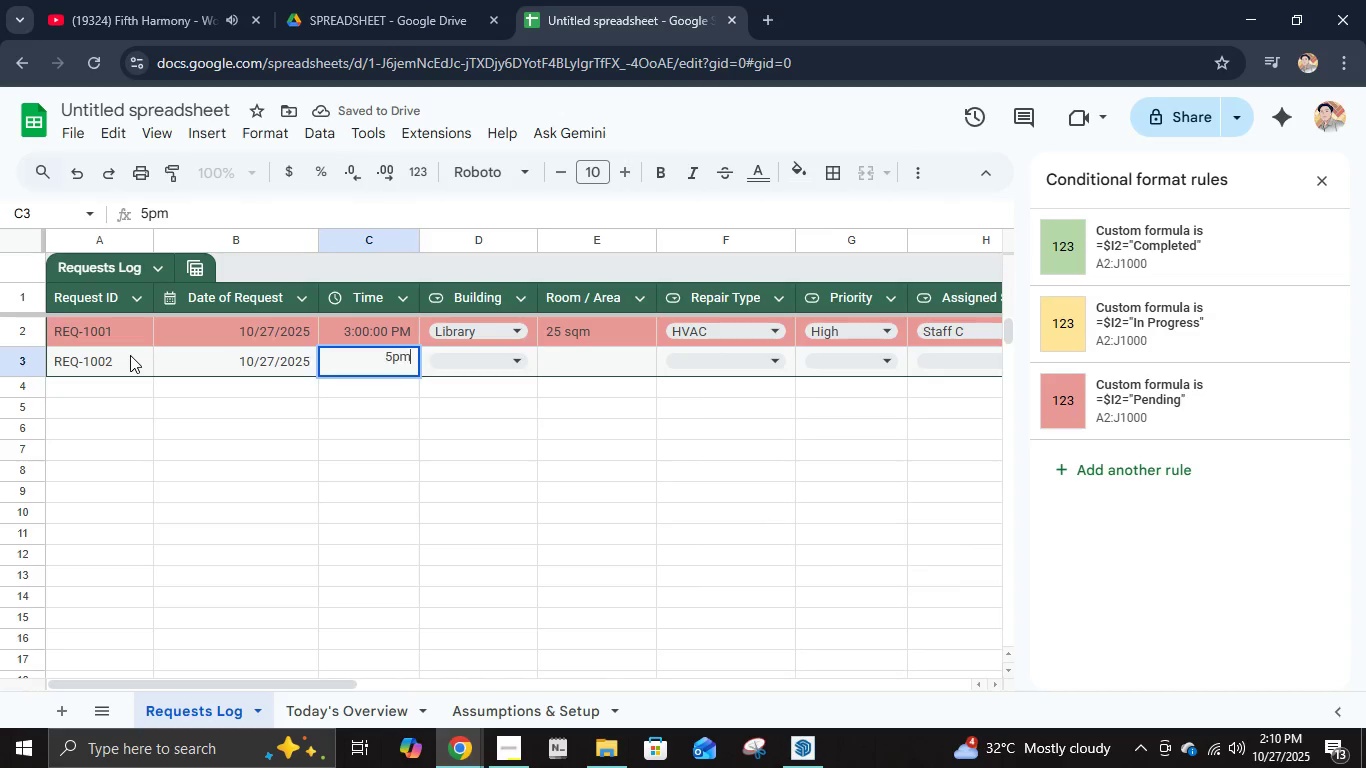 
key(ArrowRight)
 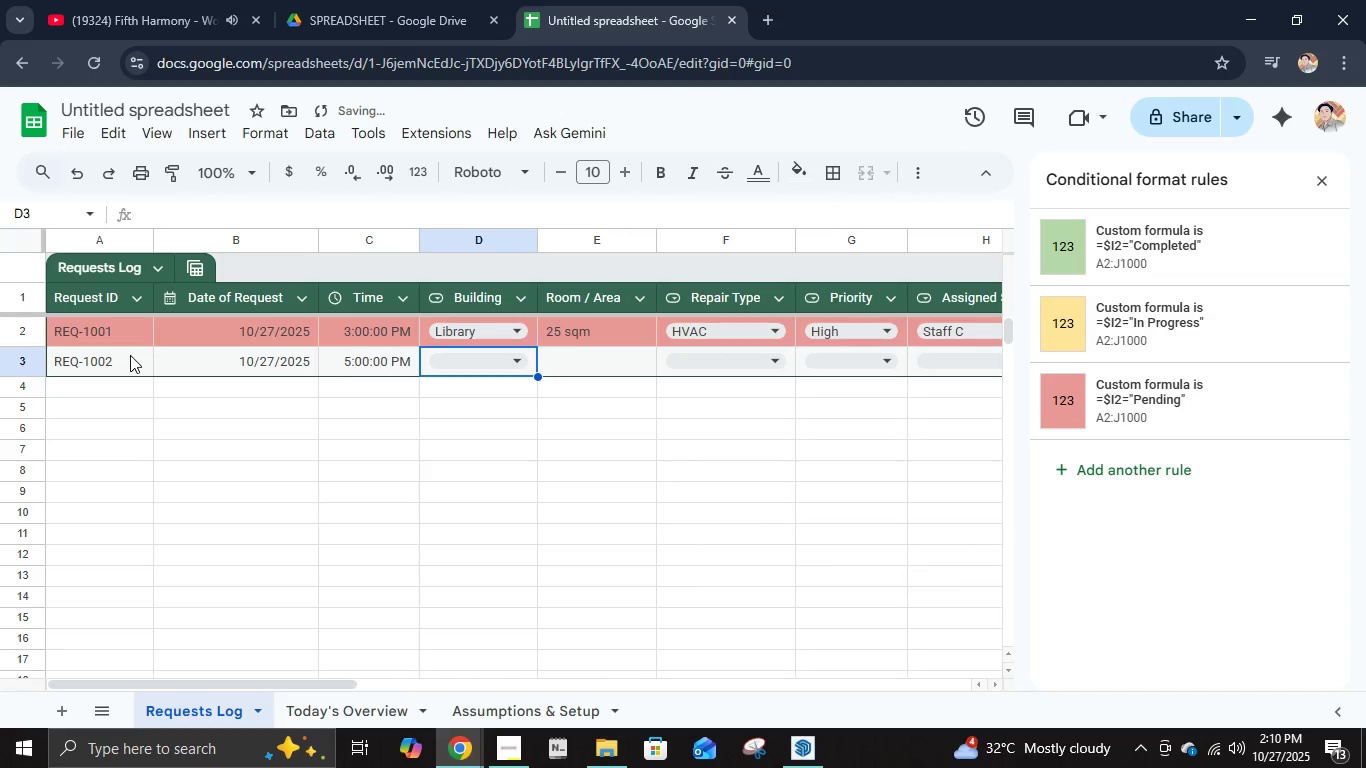 
key(Enter)
 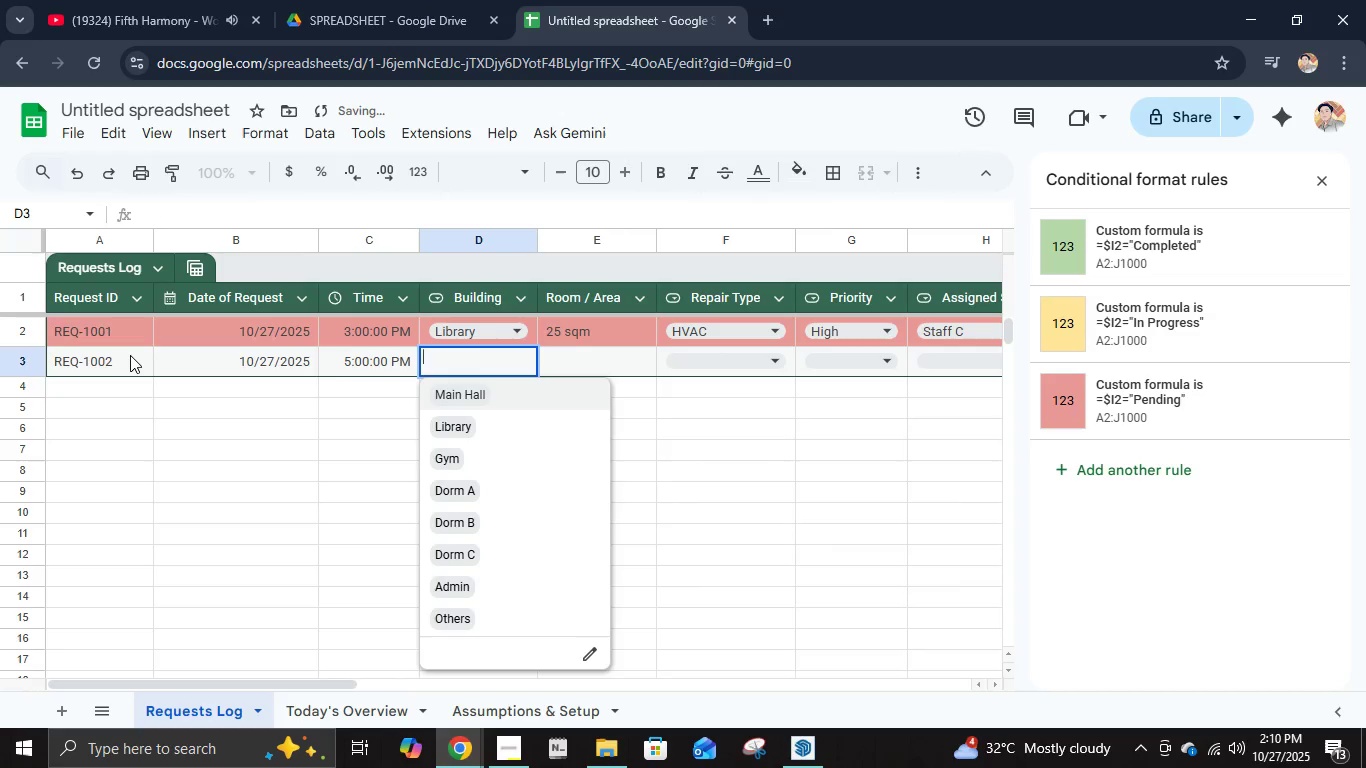 
key(ArrowDown)
 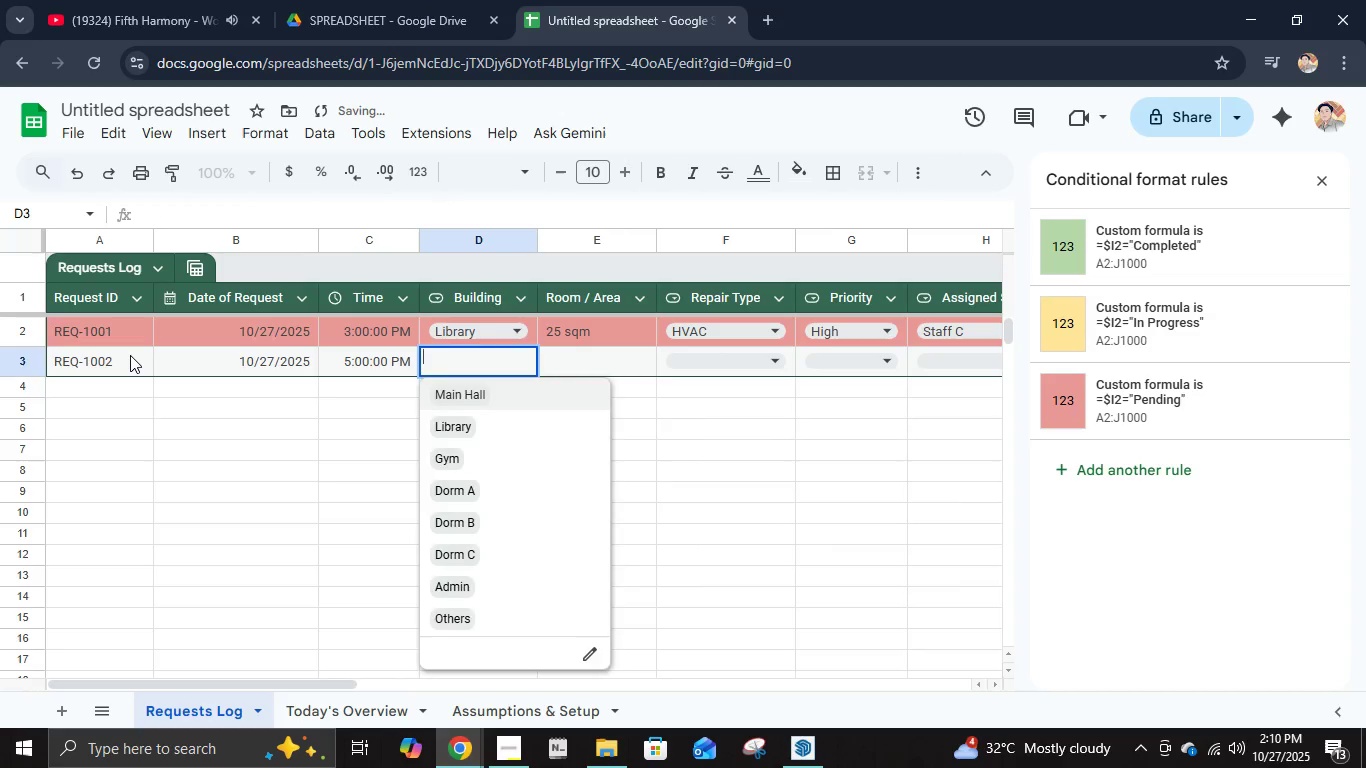 
key(Enter)
 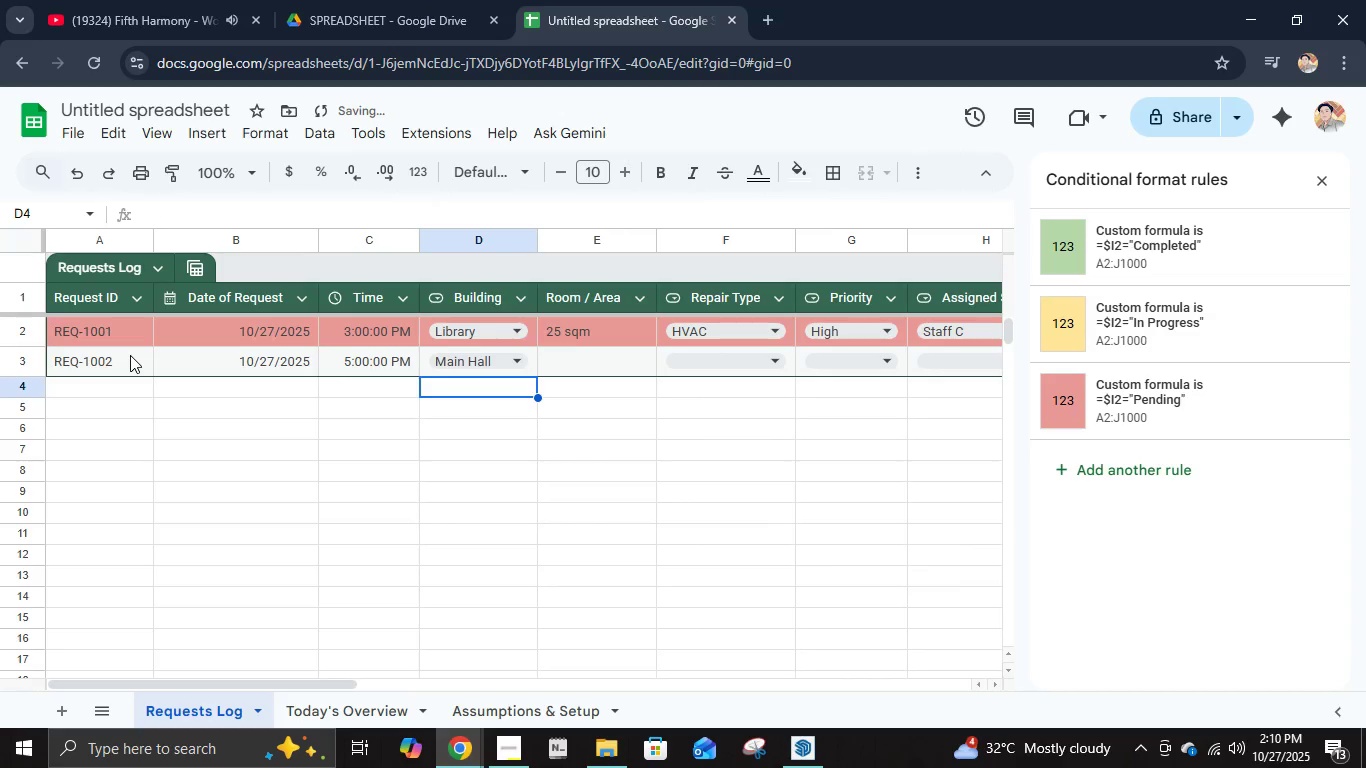 
key(ArrowUp)
 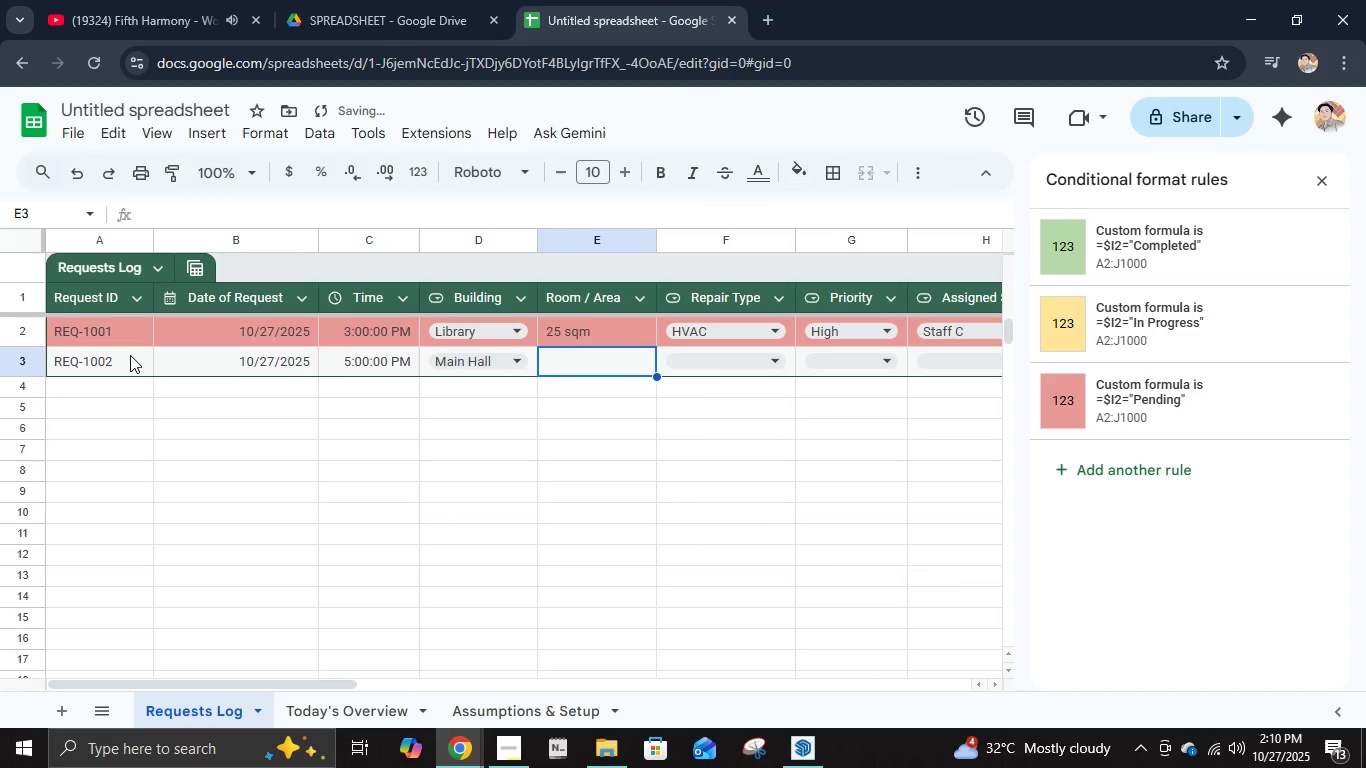 
key(ArrowRight)
 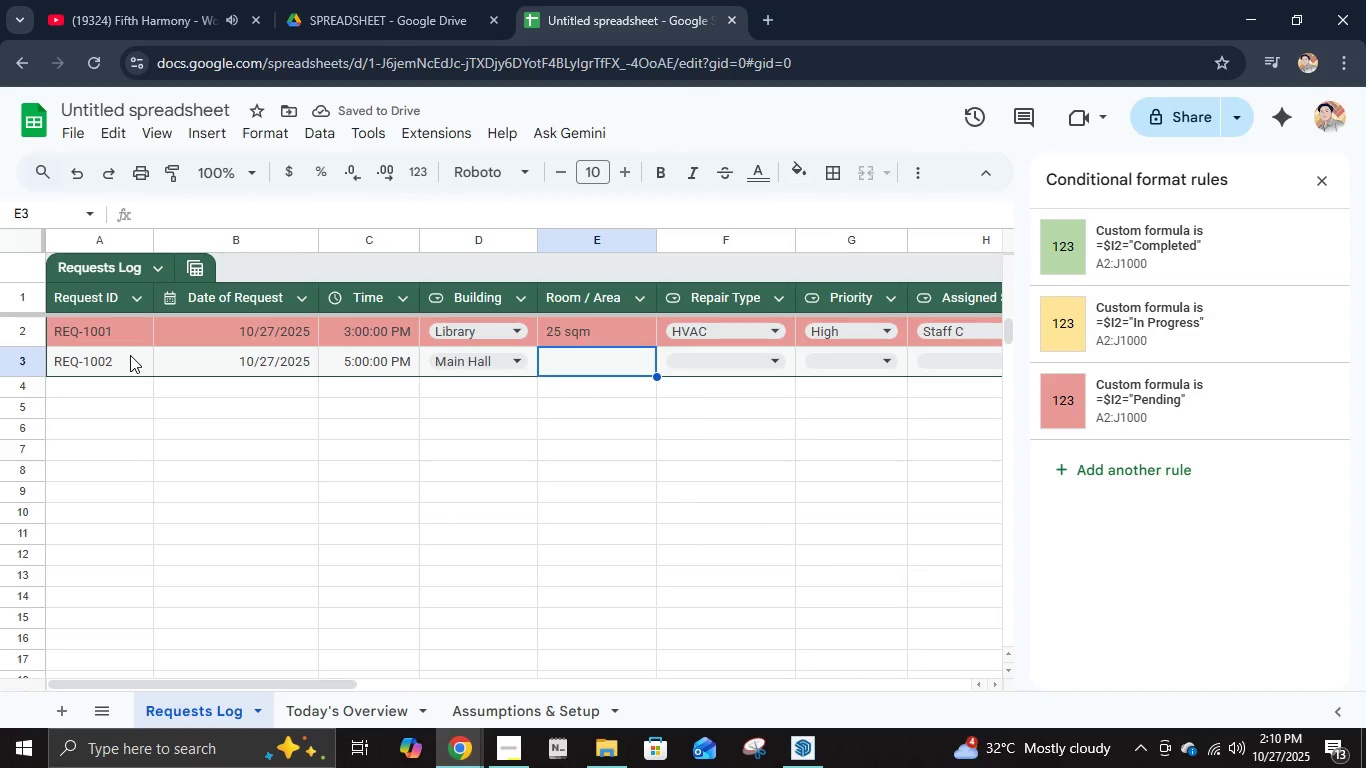 
type(87sq)
key(Backspace)
key(Backspace)
type( sqm)
key(Tab)
 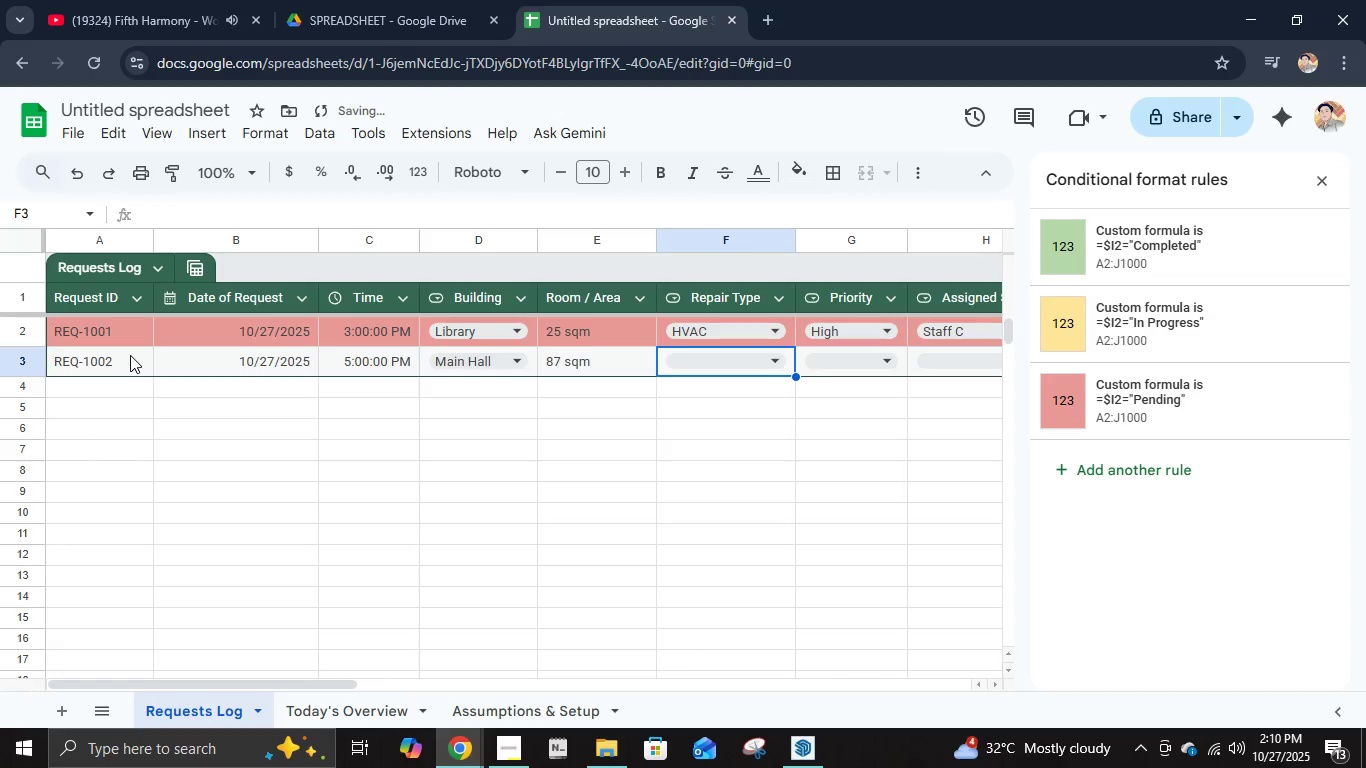 
key(Enter)
 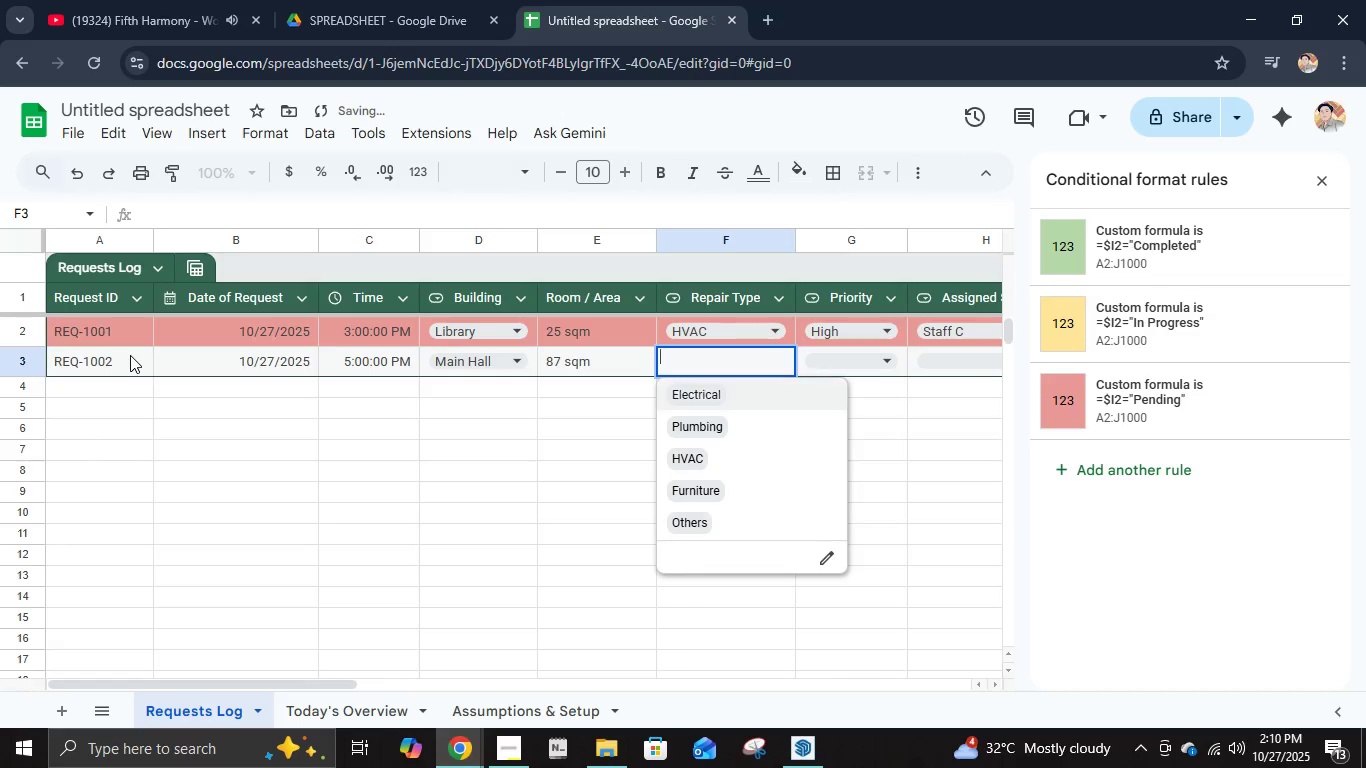 
key(ArrowDown)
 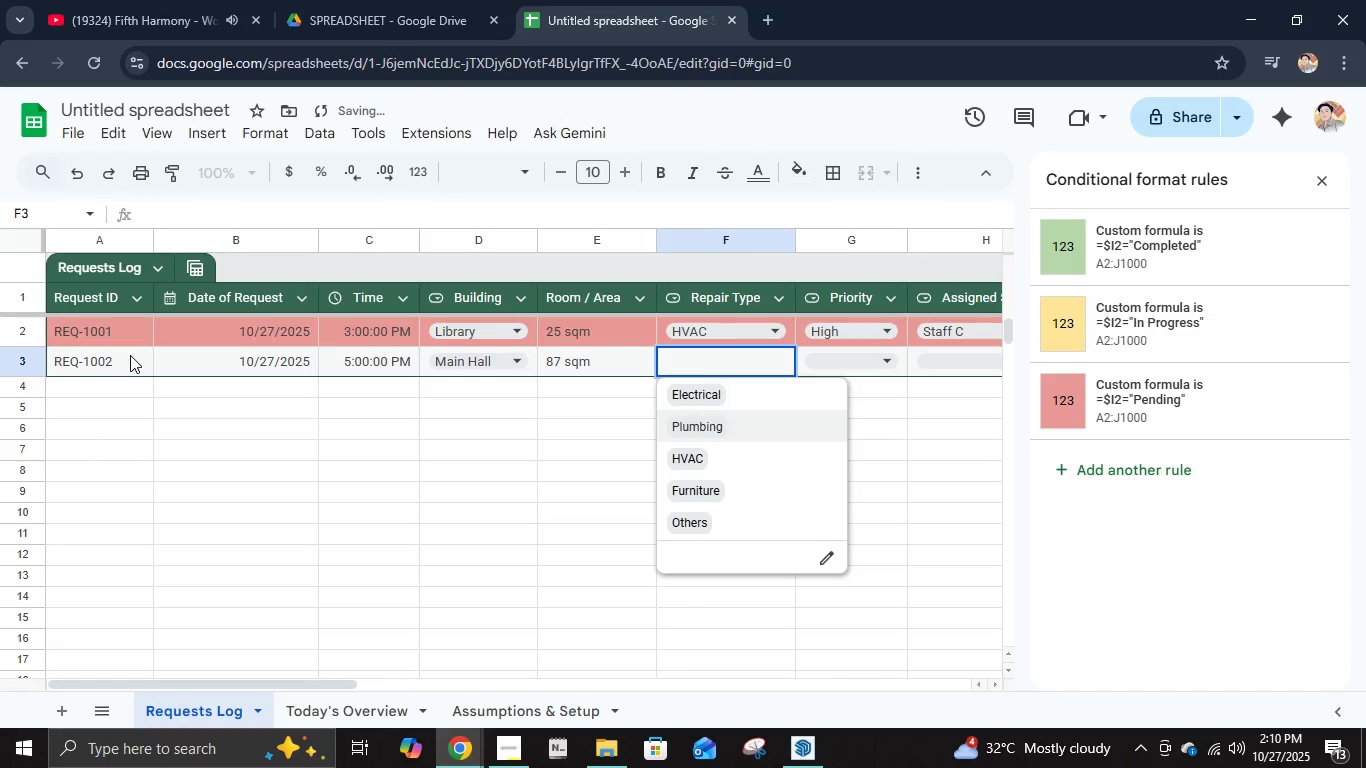 
key(ArrowDown)
 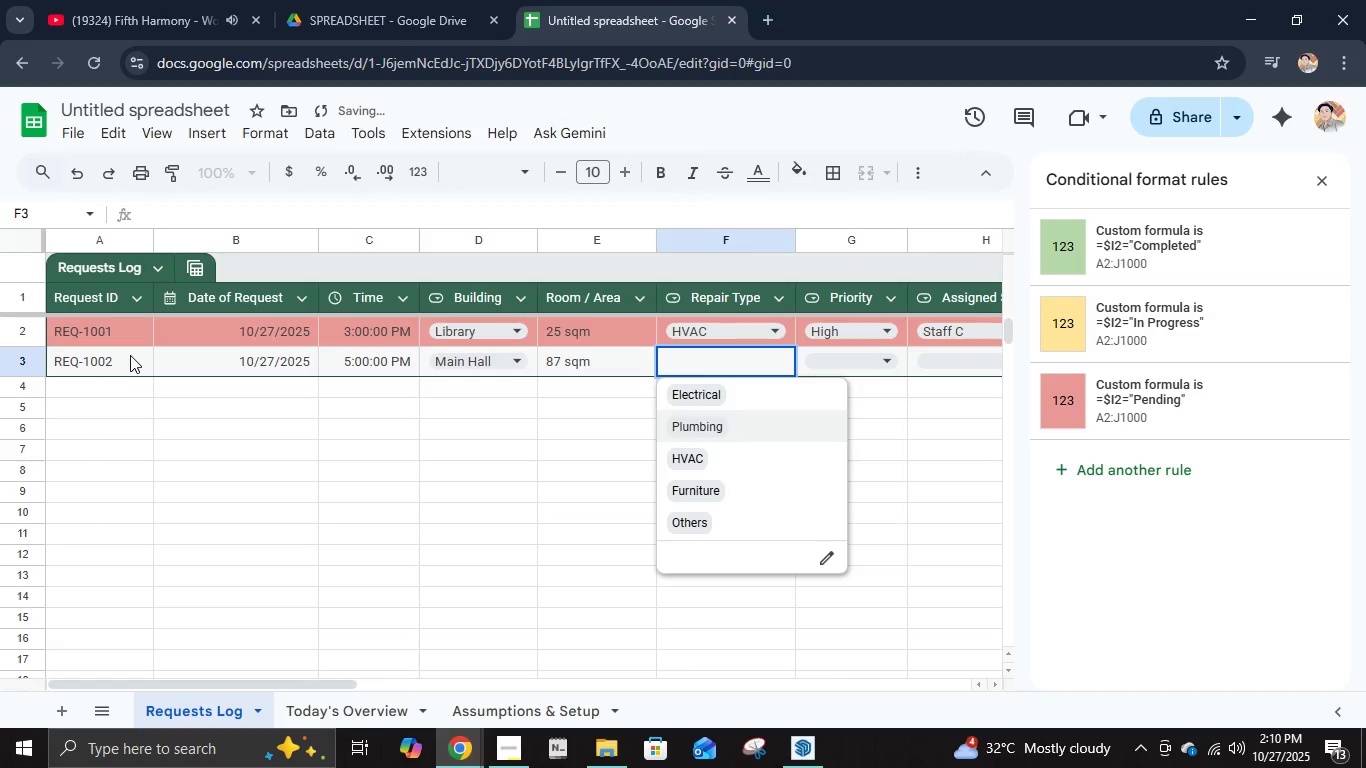 
key(ArrowDown)
 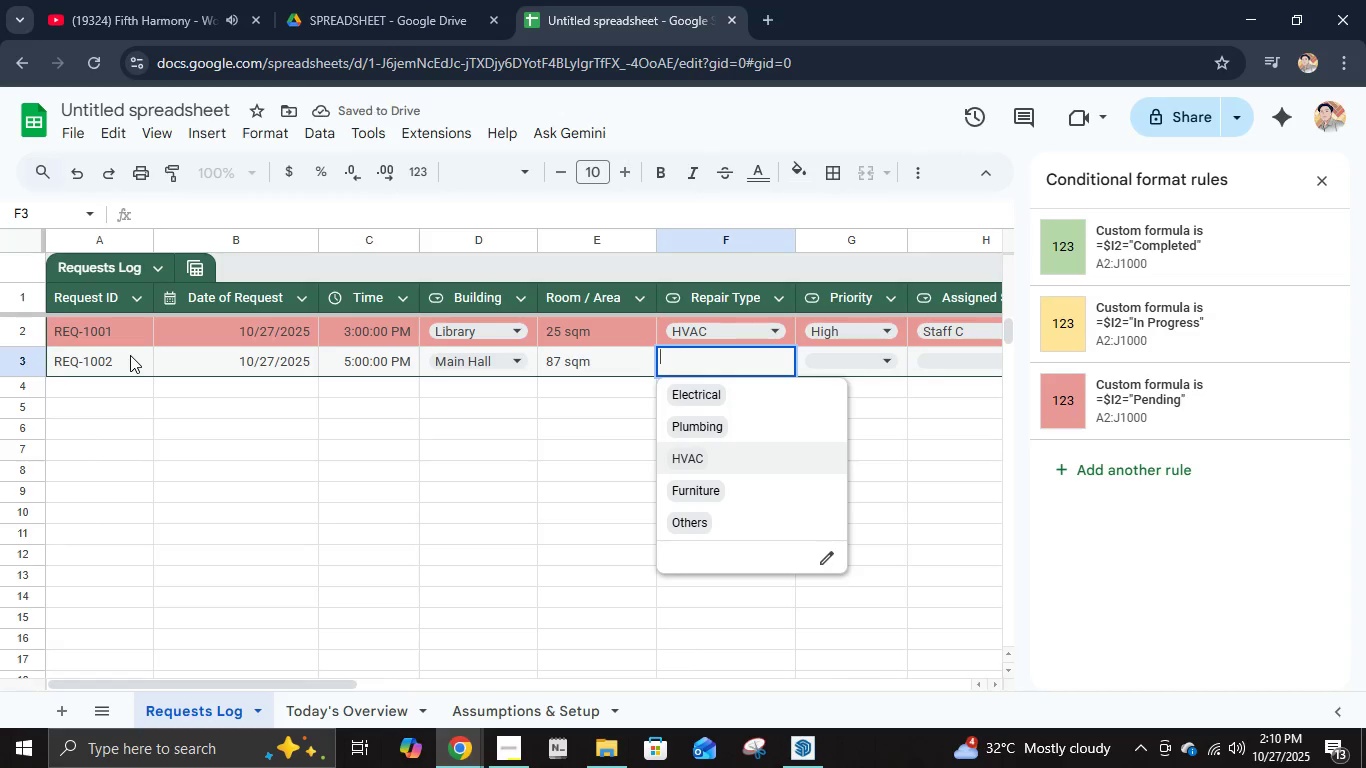 
key(ArrowUp)
 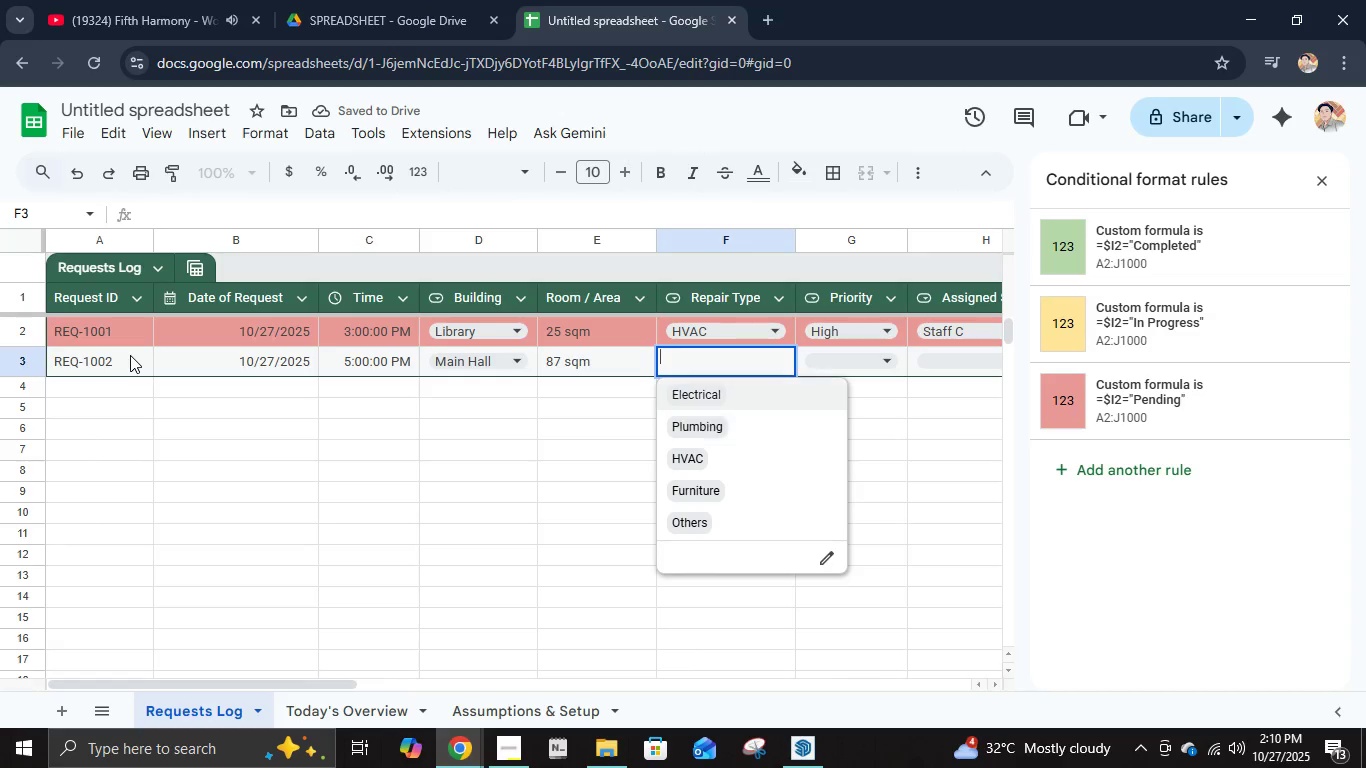 
key(ArrowUp)
 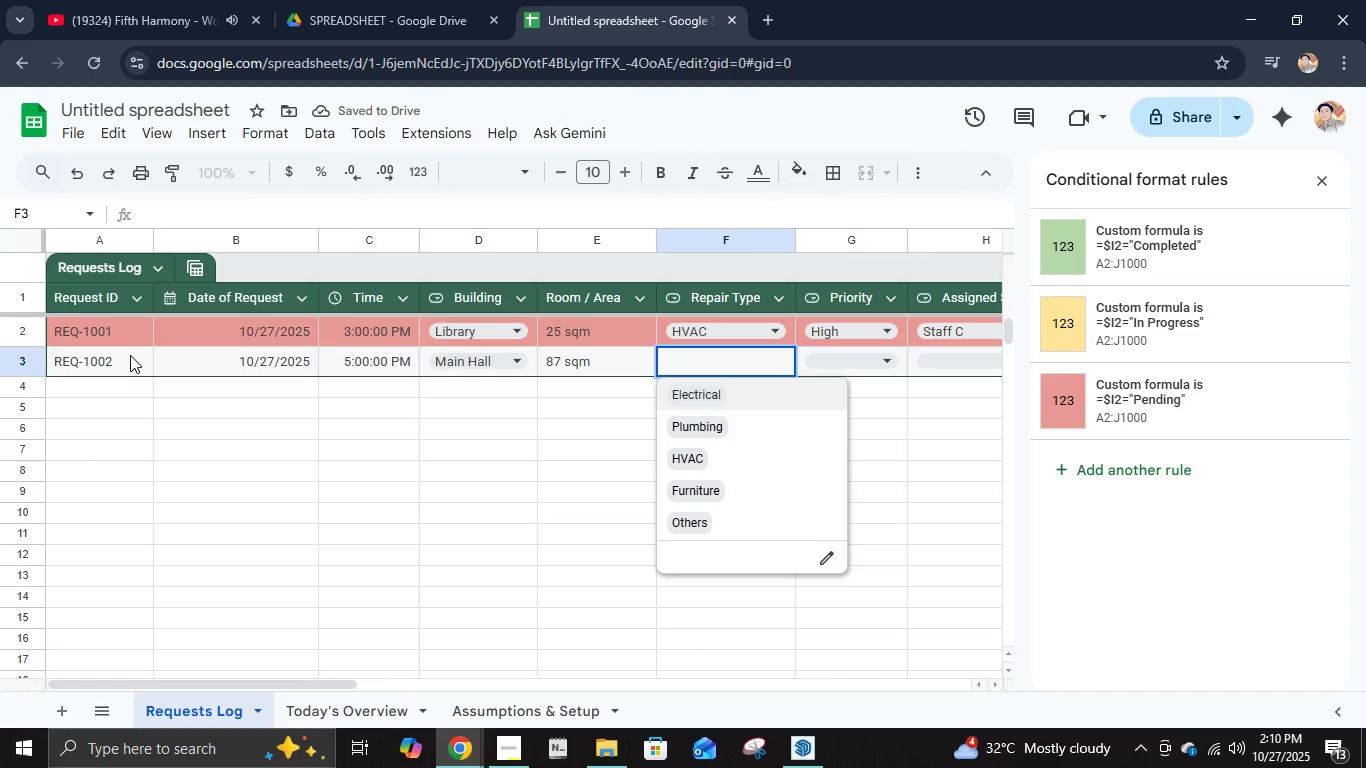 
key(ArrowDown)
 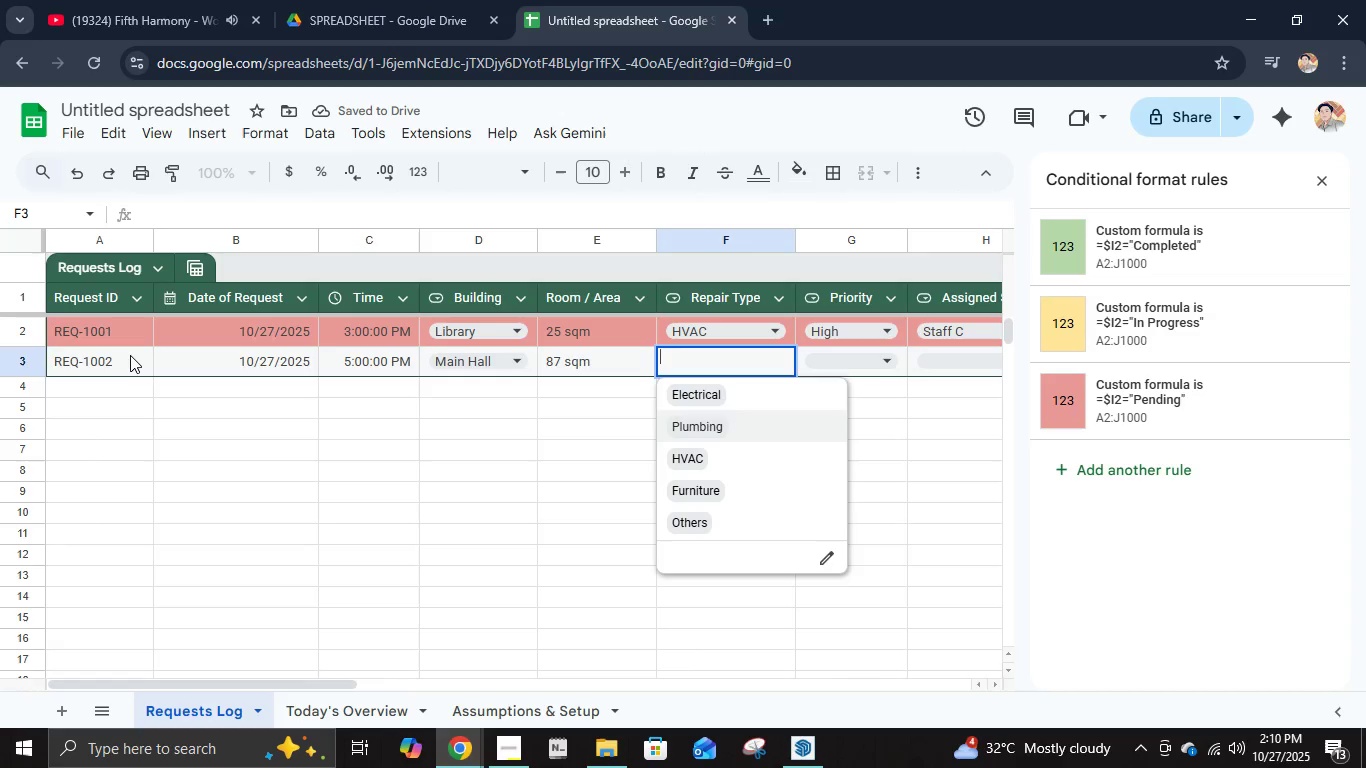 
key(ArrowUp)
 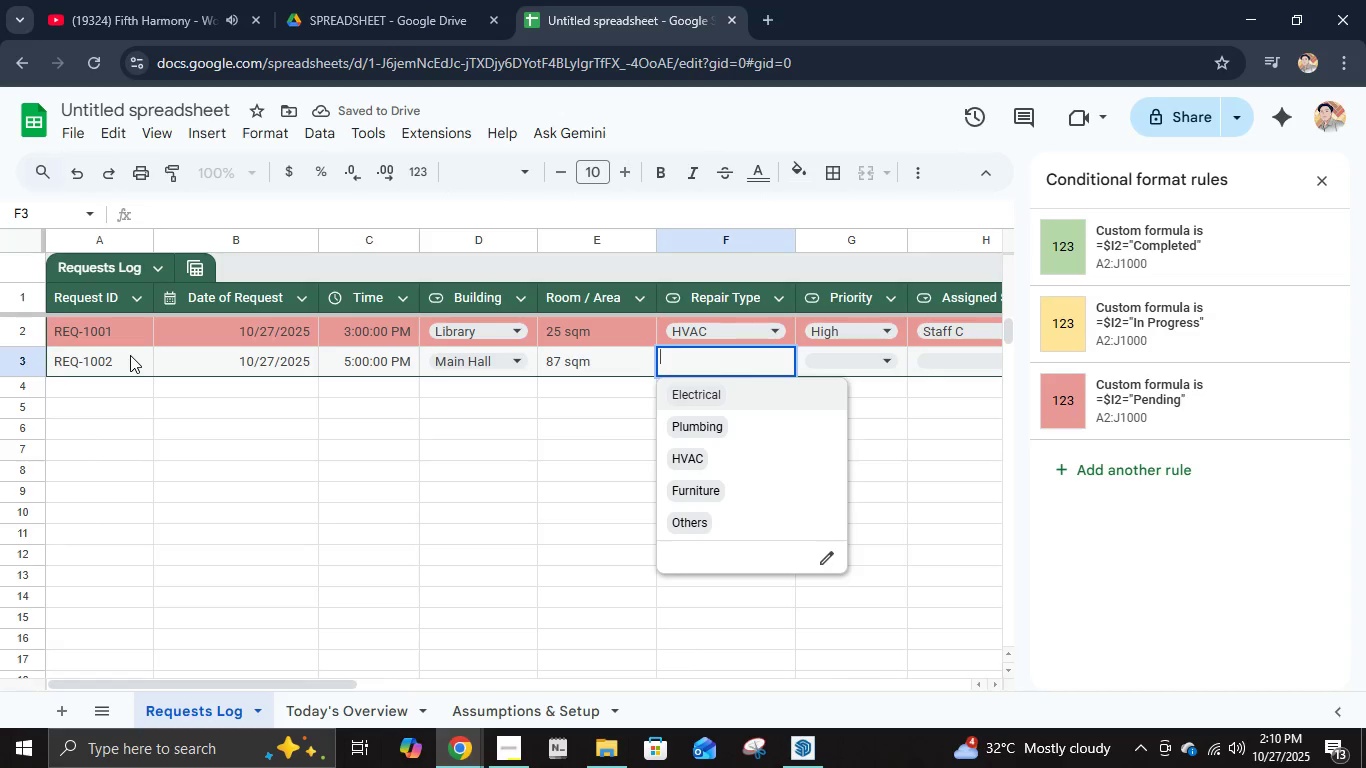 
key(Enter)
 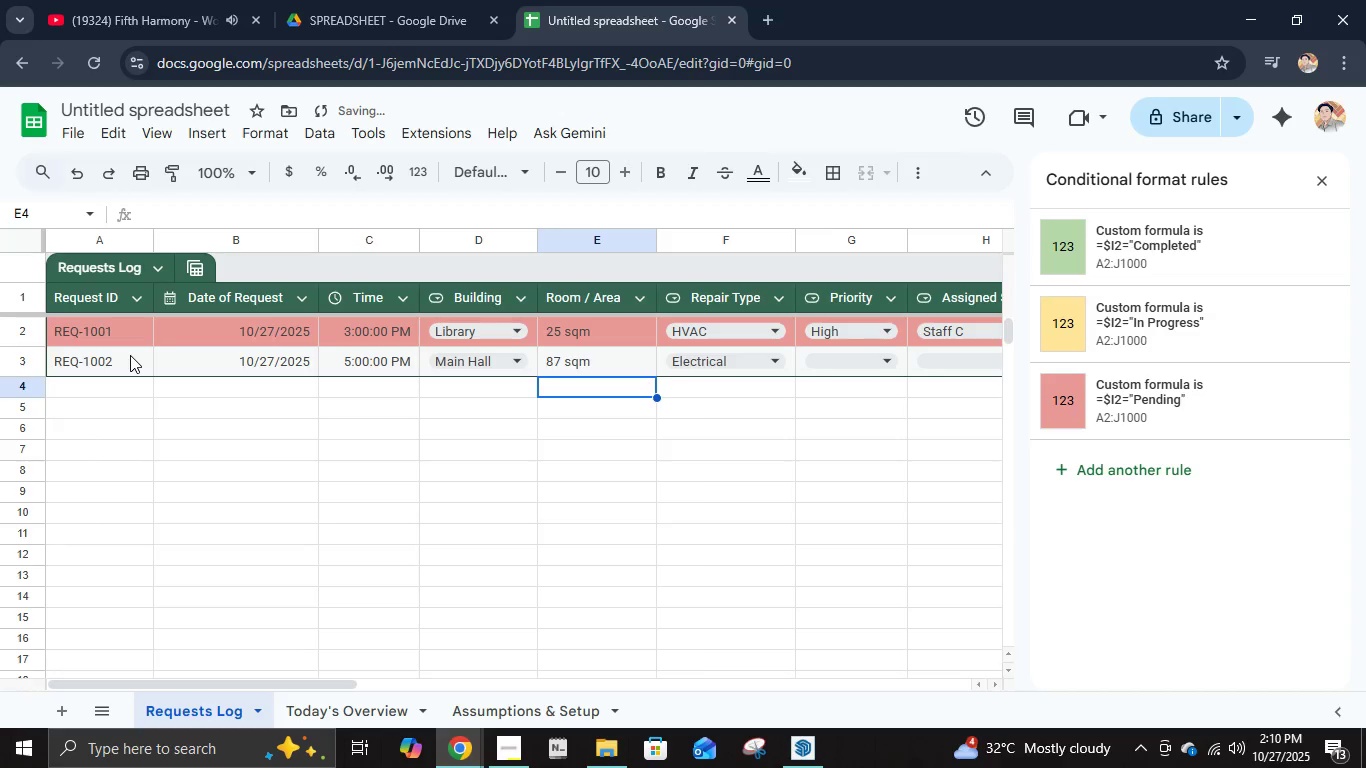 
key(ArrowUp)
 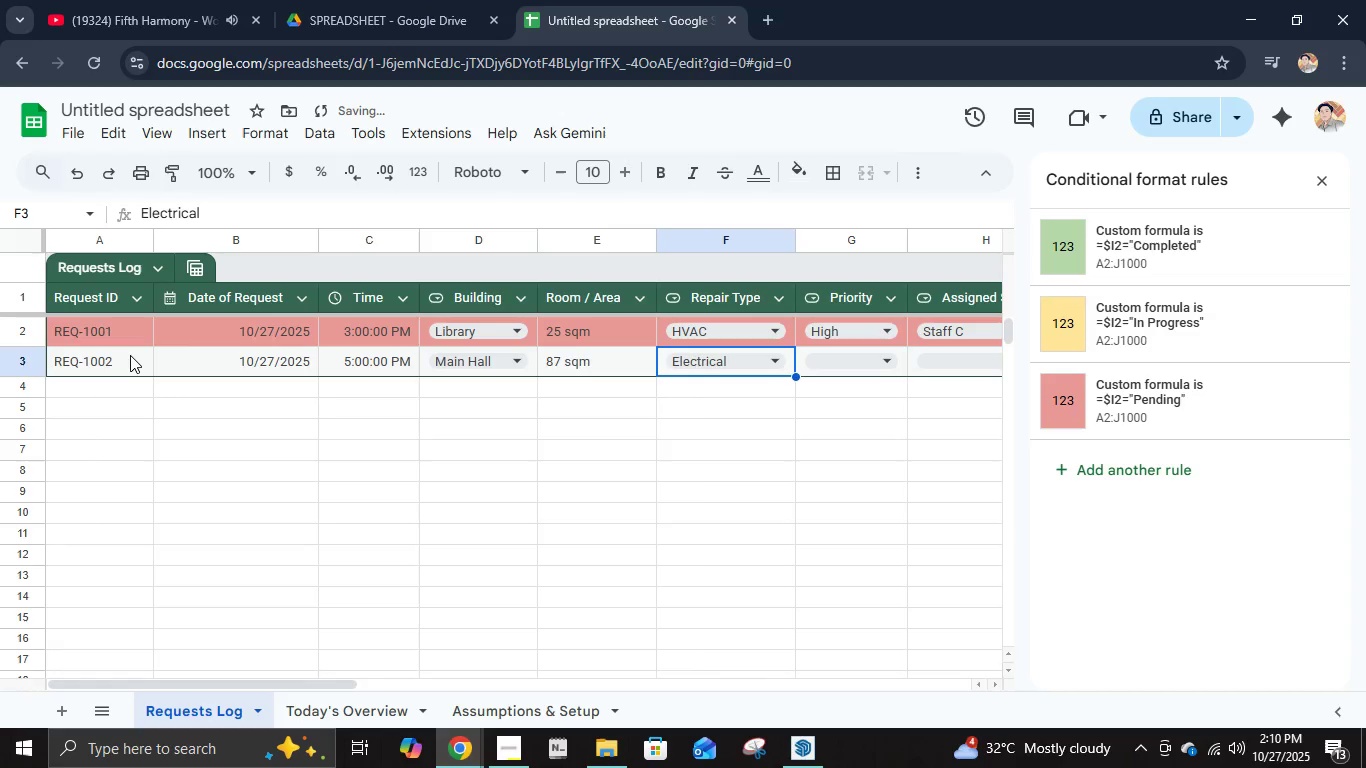 
key(ArrowRight)
 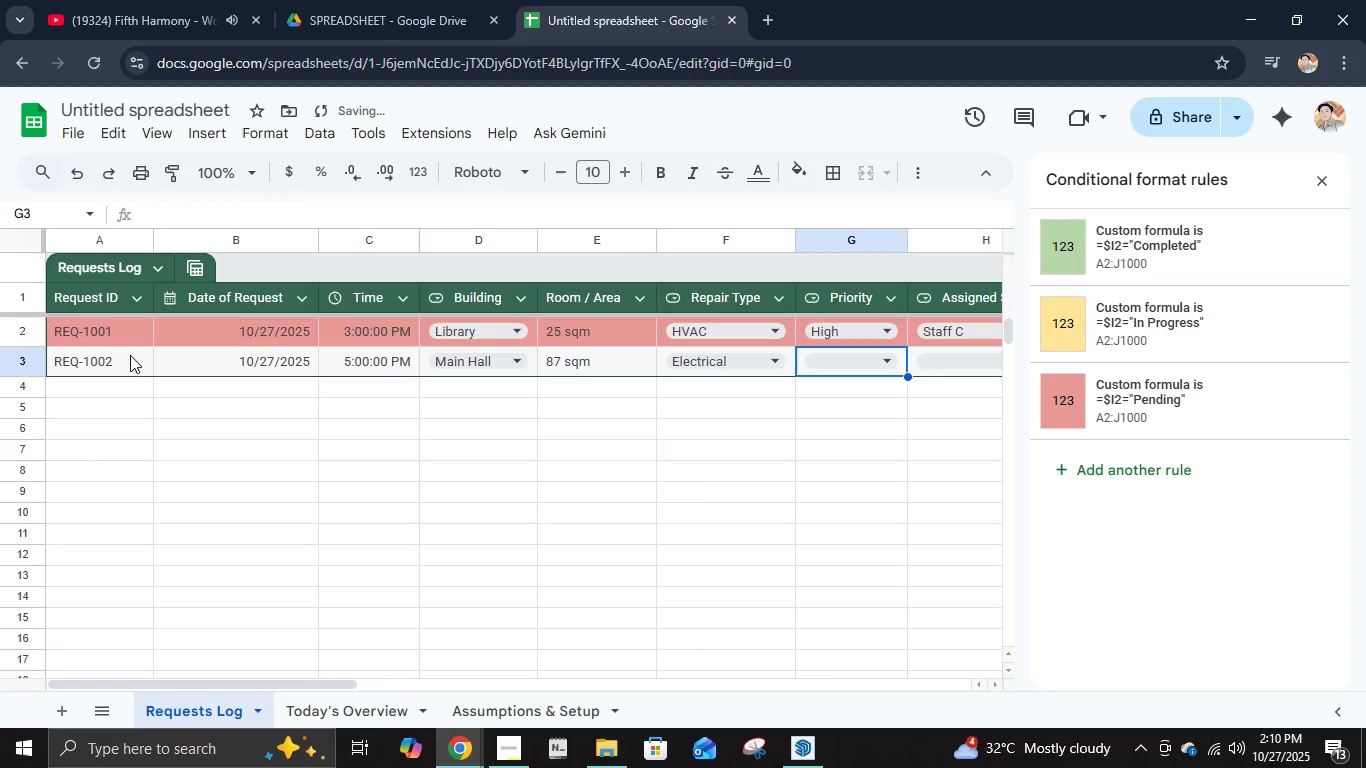 
key(ArrowRight)
 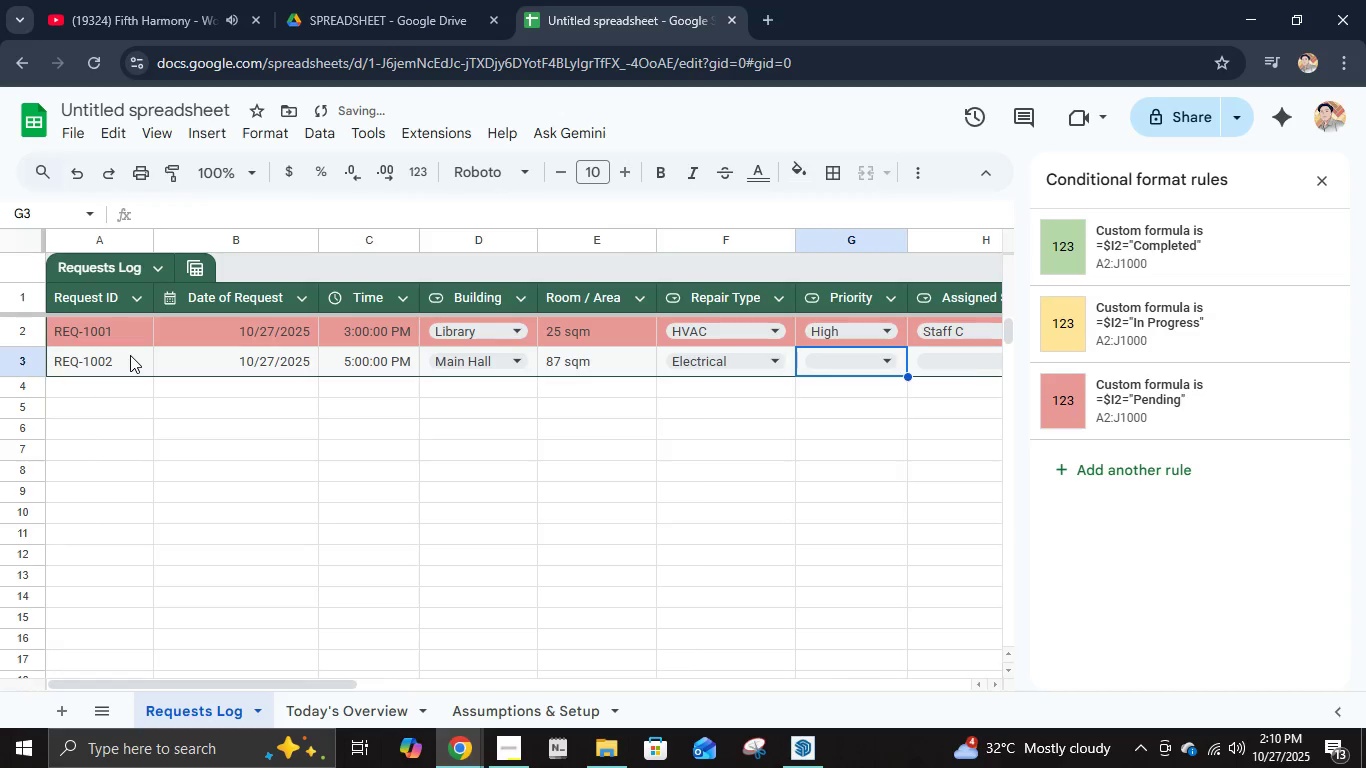 
key(Enter)
 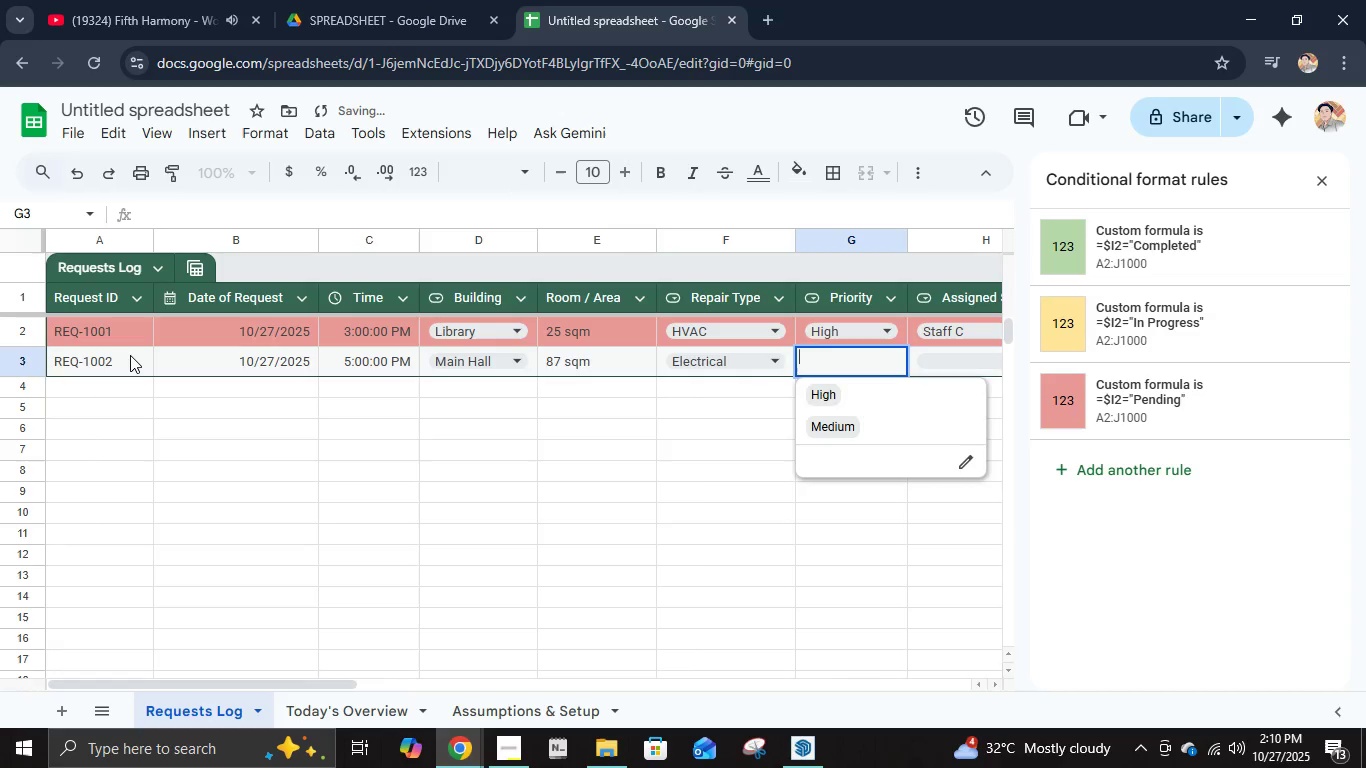 
key(ArrowDown)
 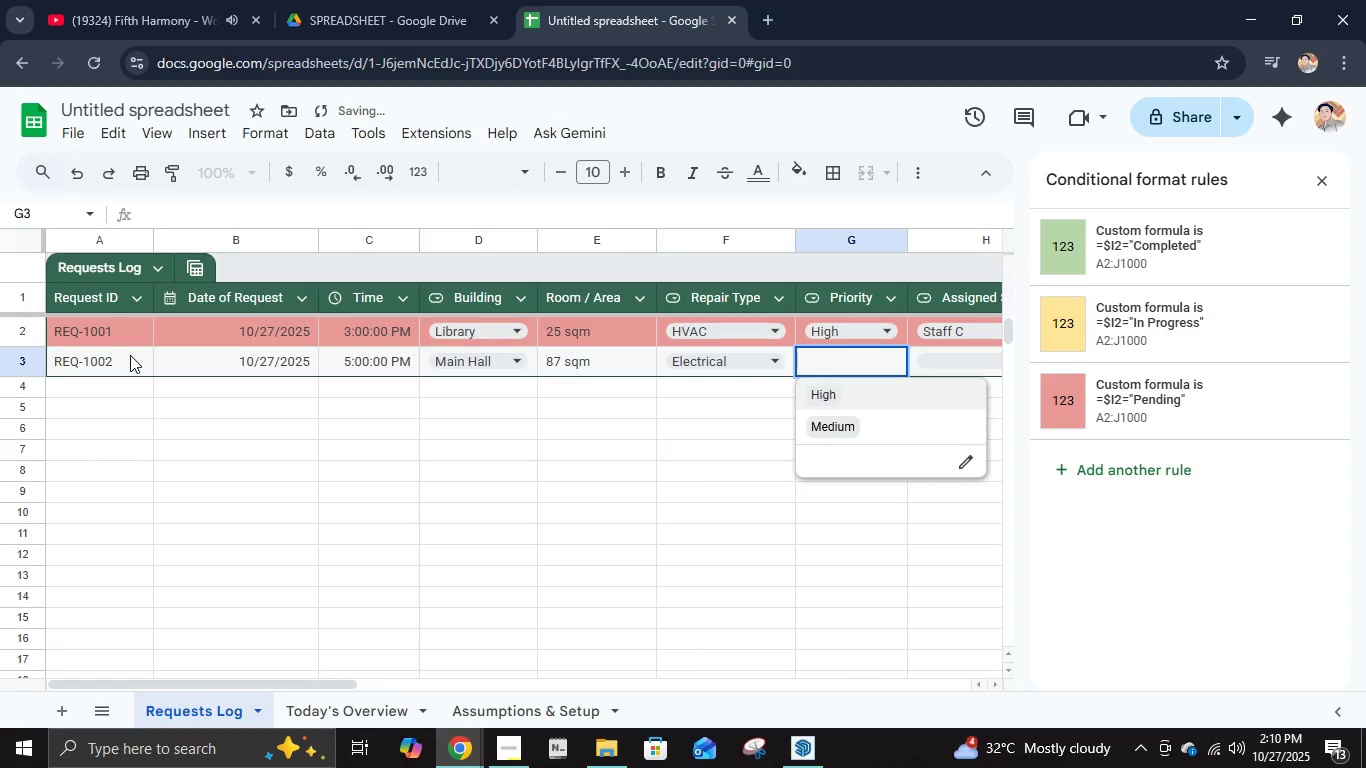 
key(Enter)
 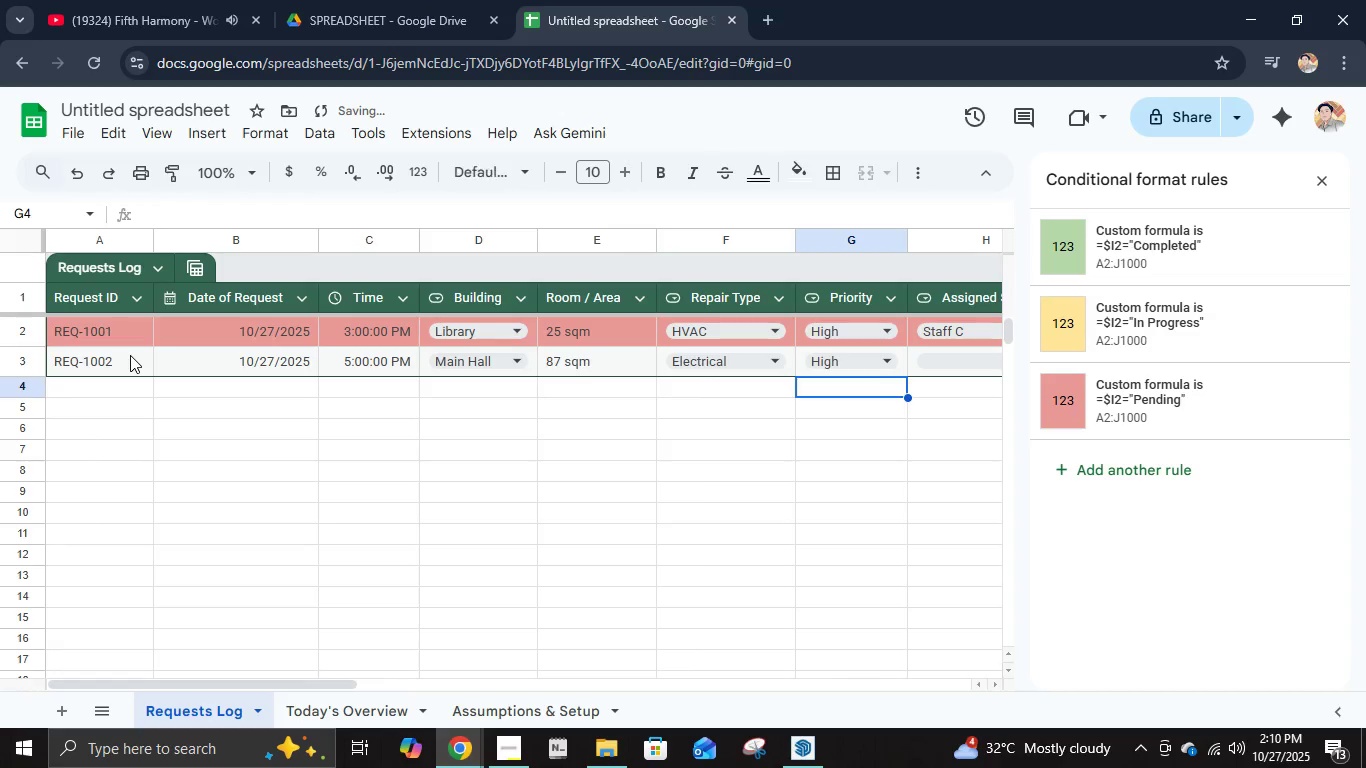 
key(ArrowUp)
 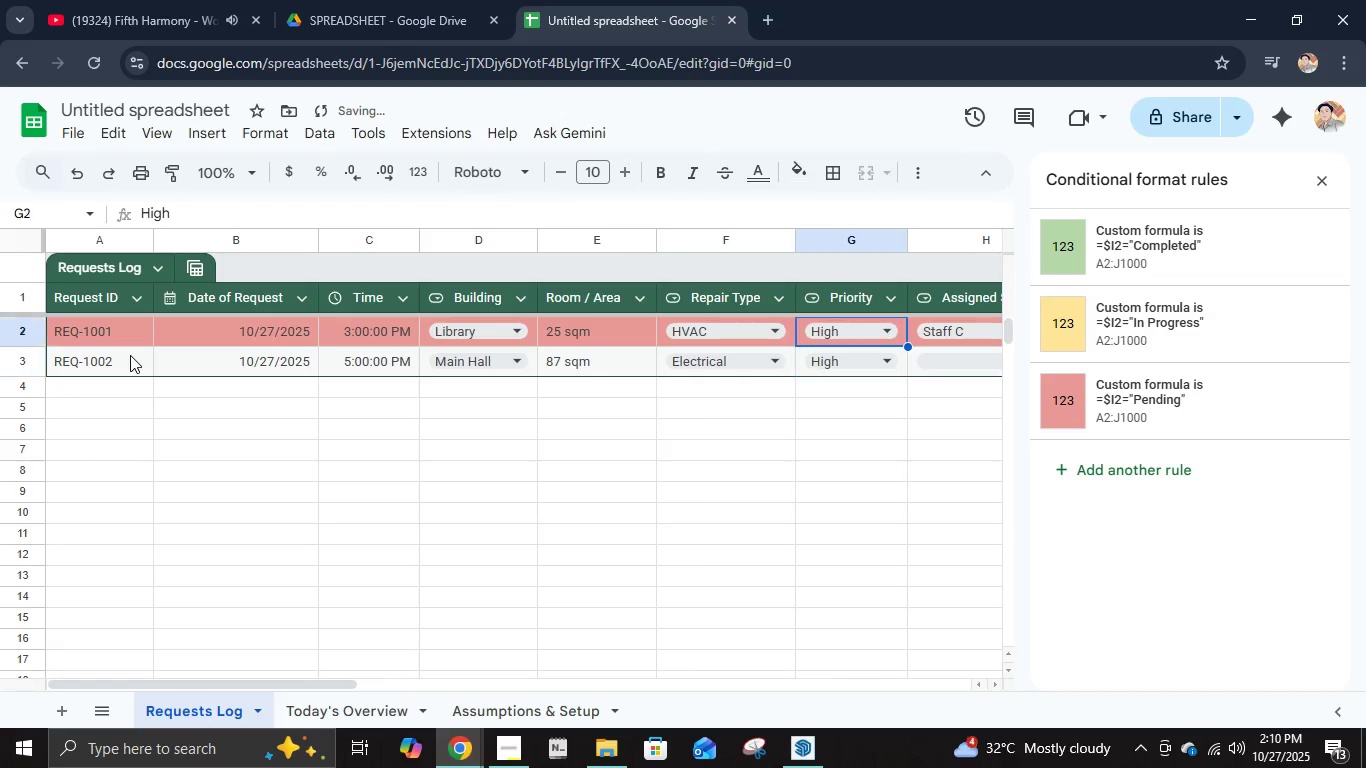 
key(ArrowUp)
 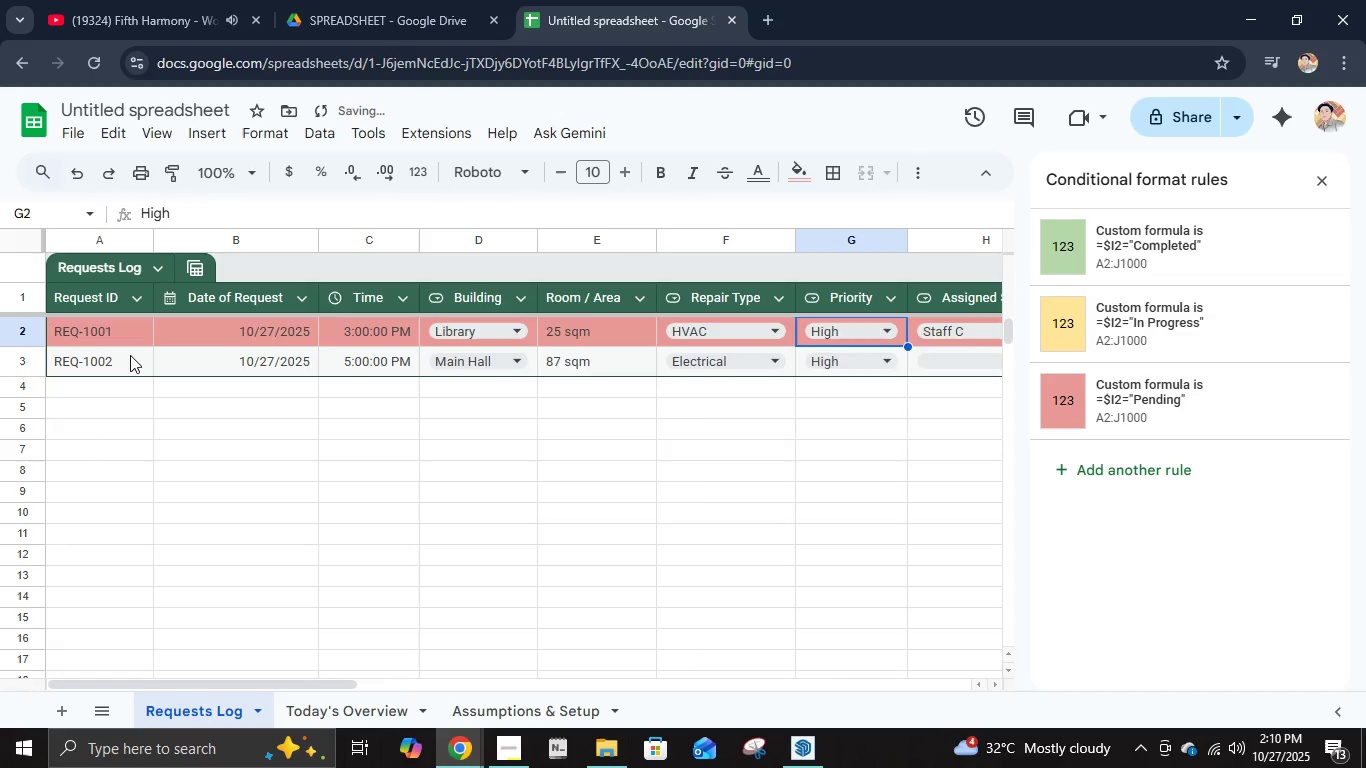 
key(Enter)
 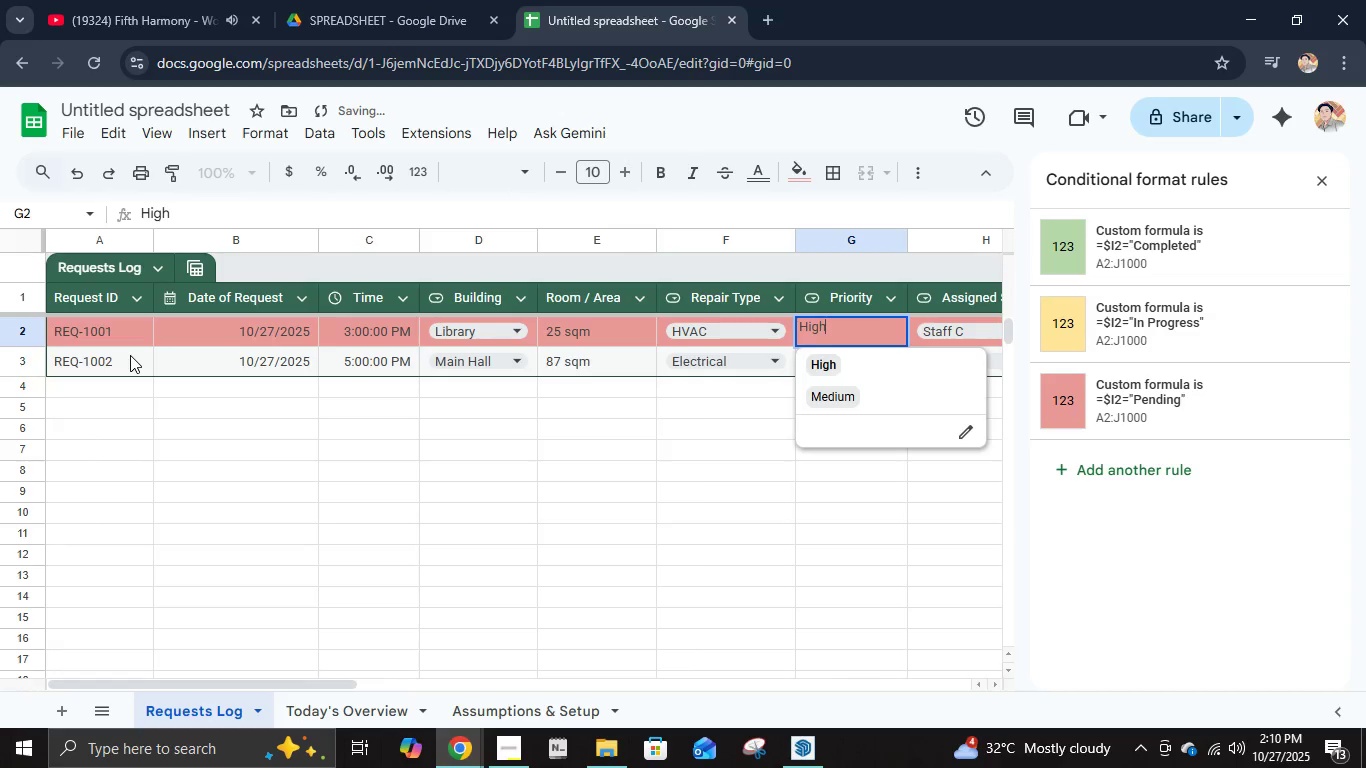 
key(ArrowDown)
 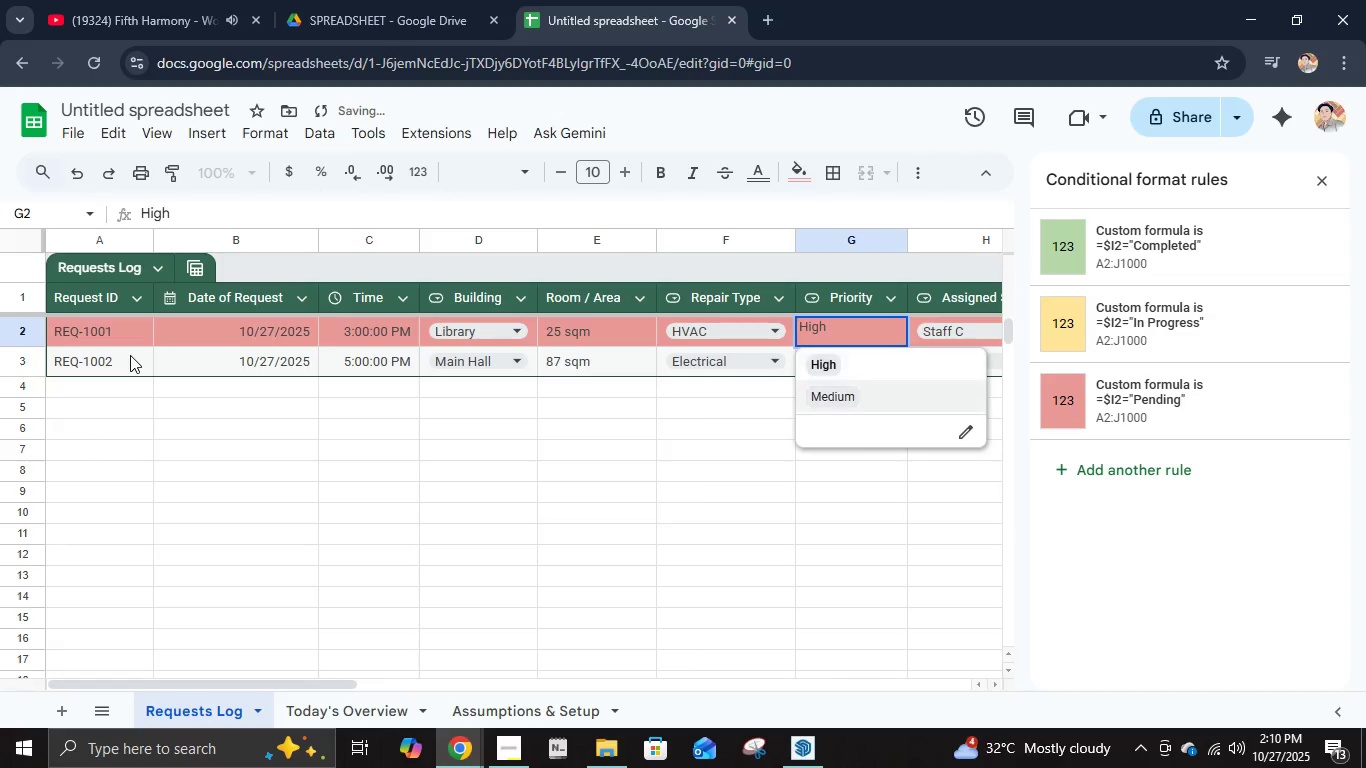 
key(ArrowDown)
 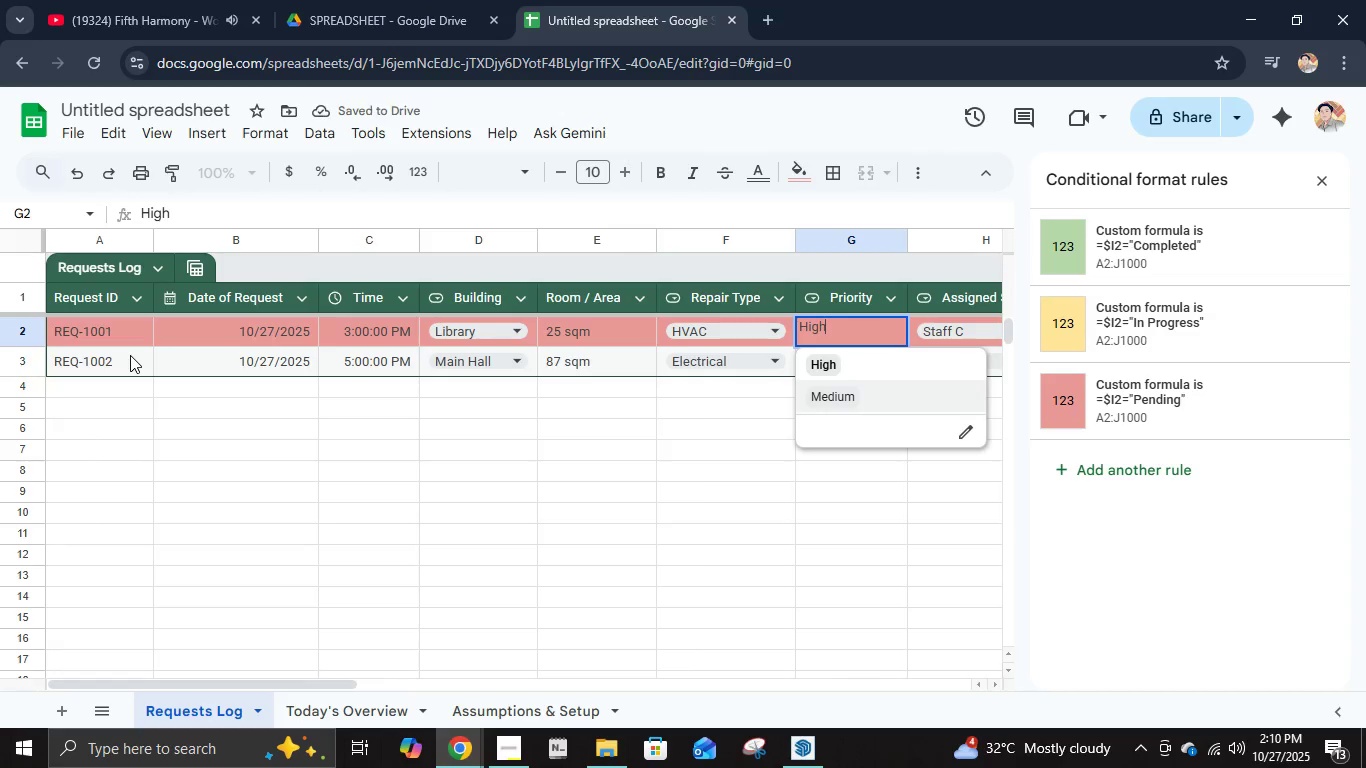 
key(ArrowUp)
 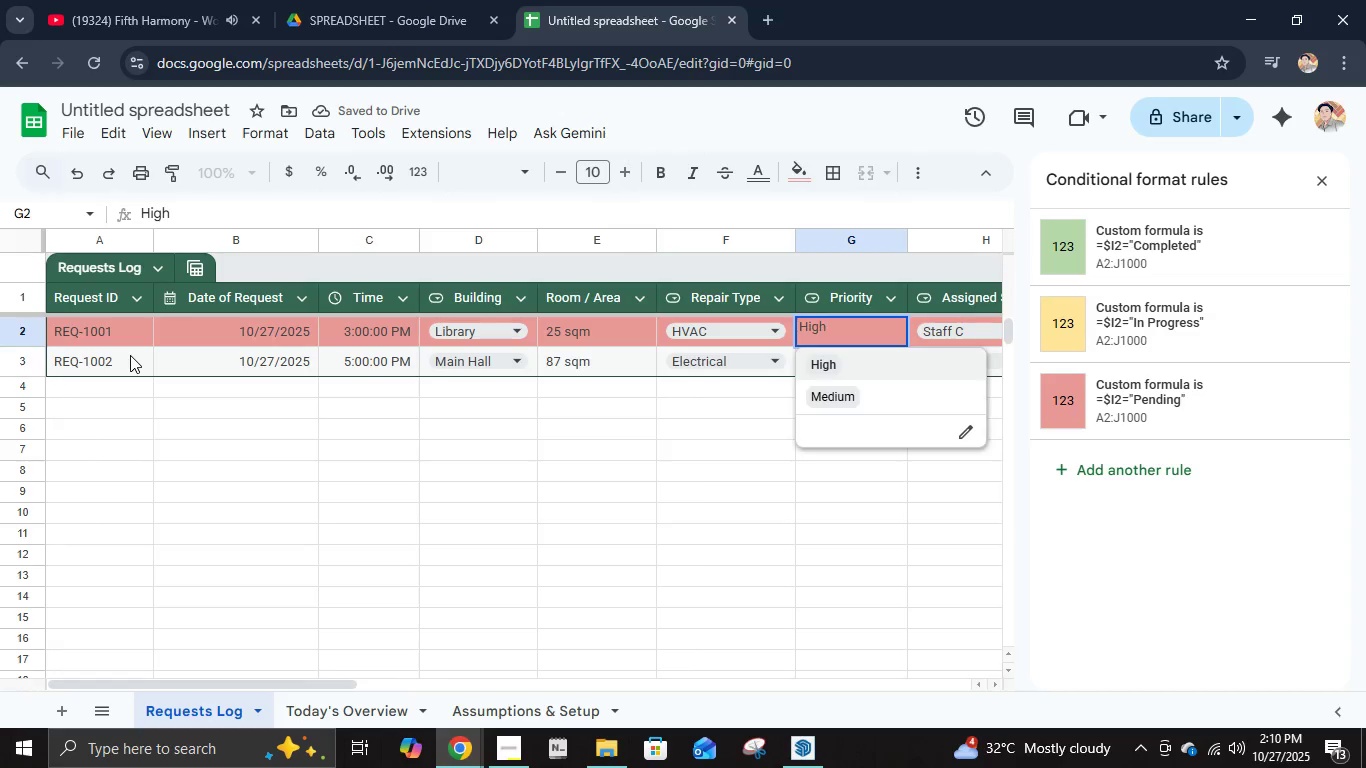 
key(Enter)
 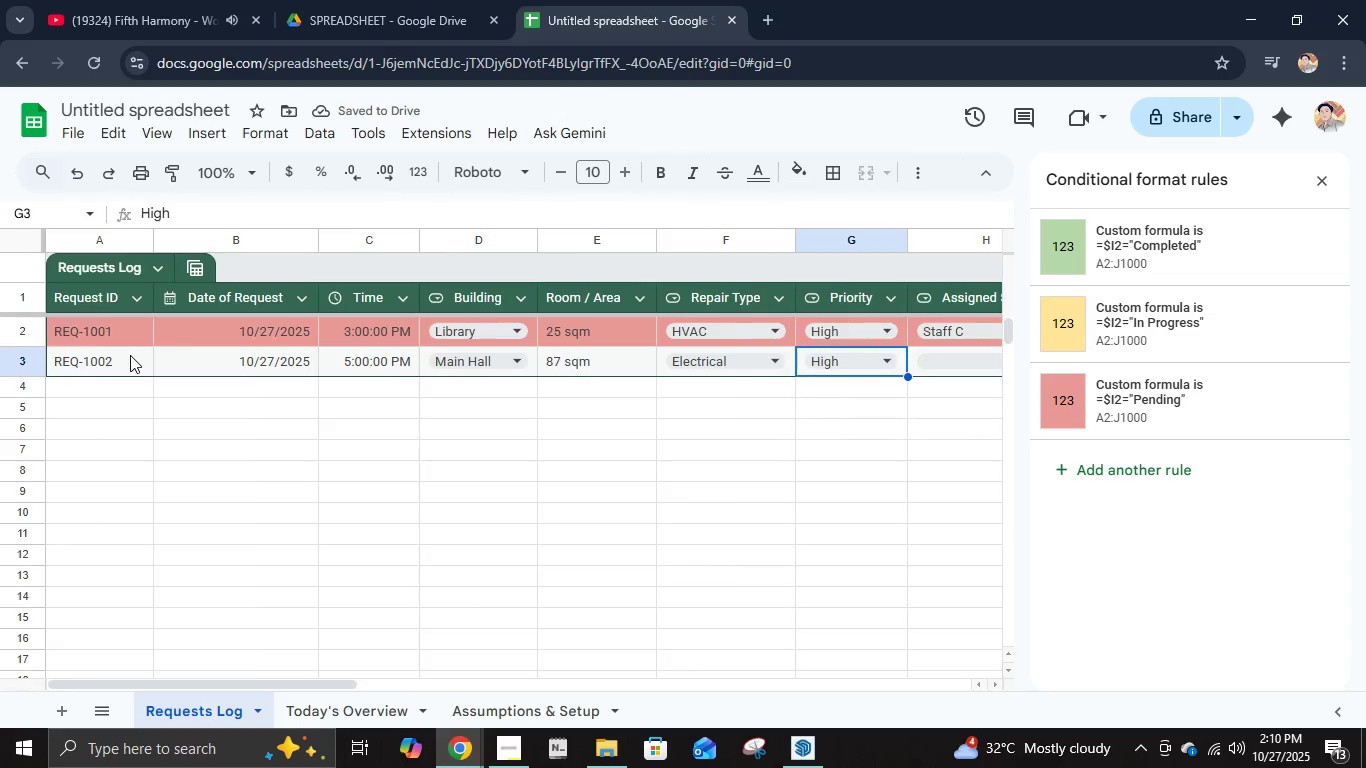 
key(ArrowRight)
 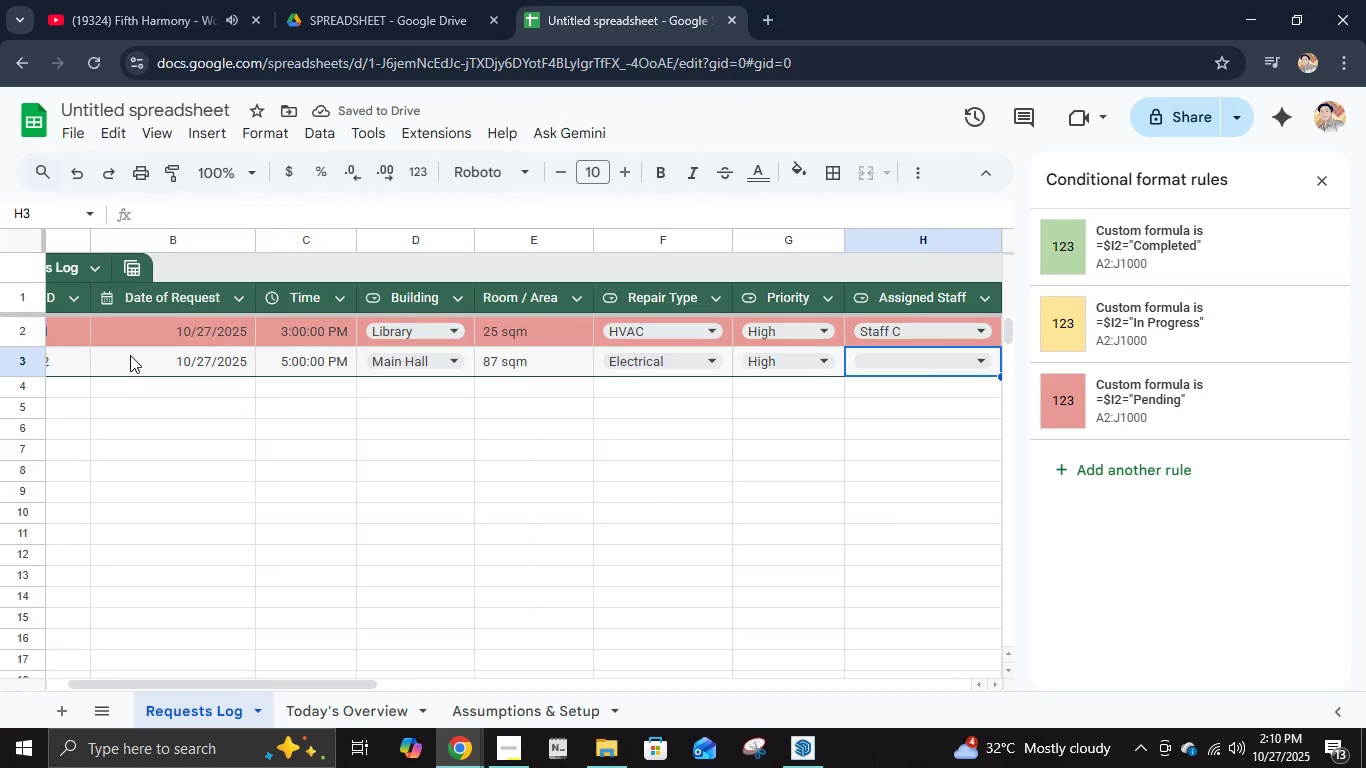 
key(Enter)
 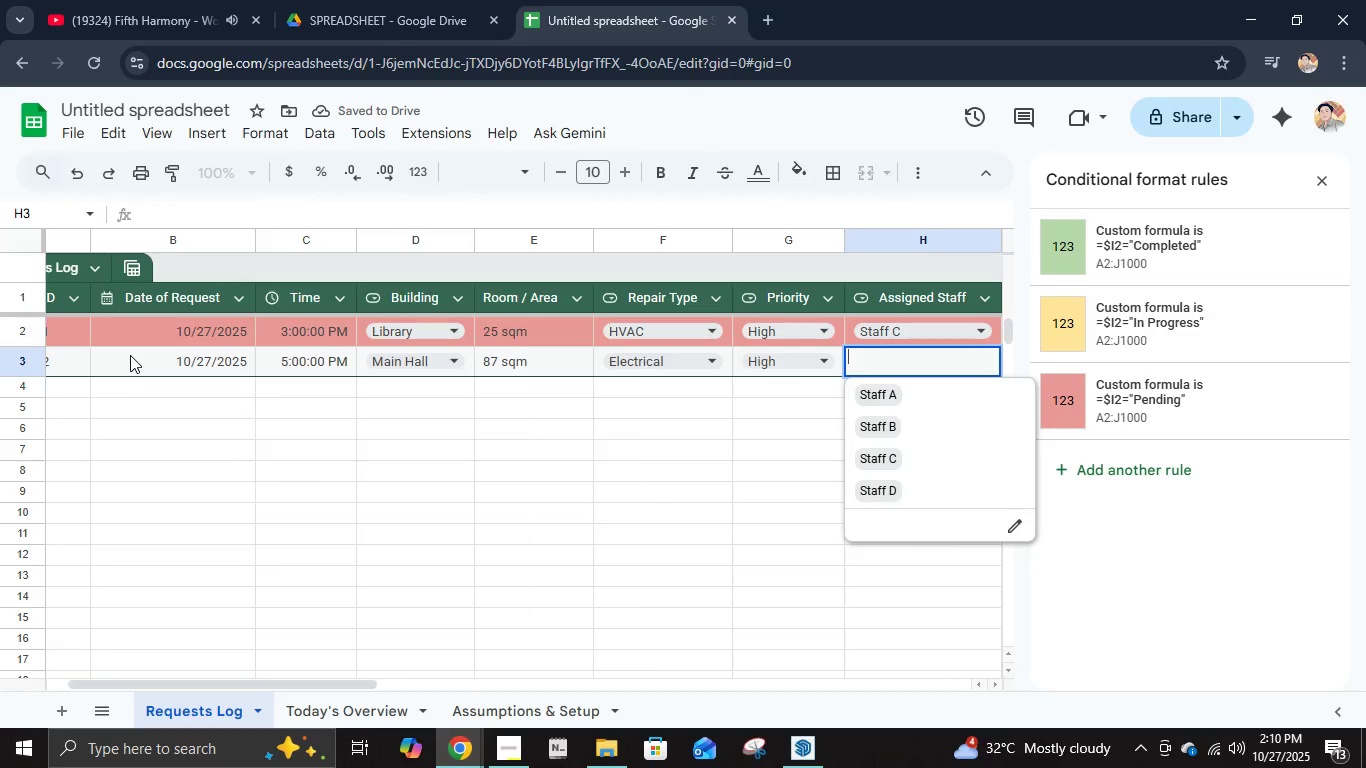 
key(ArrowDown)
 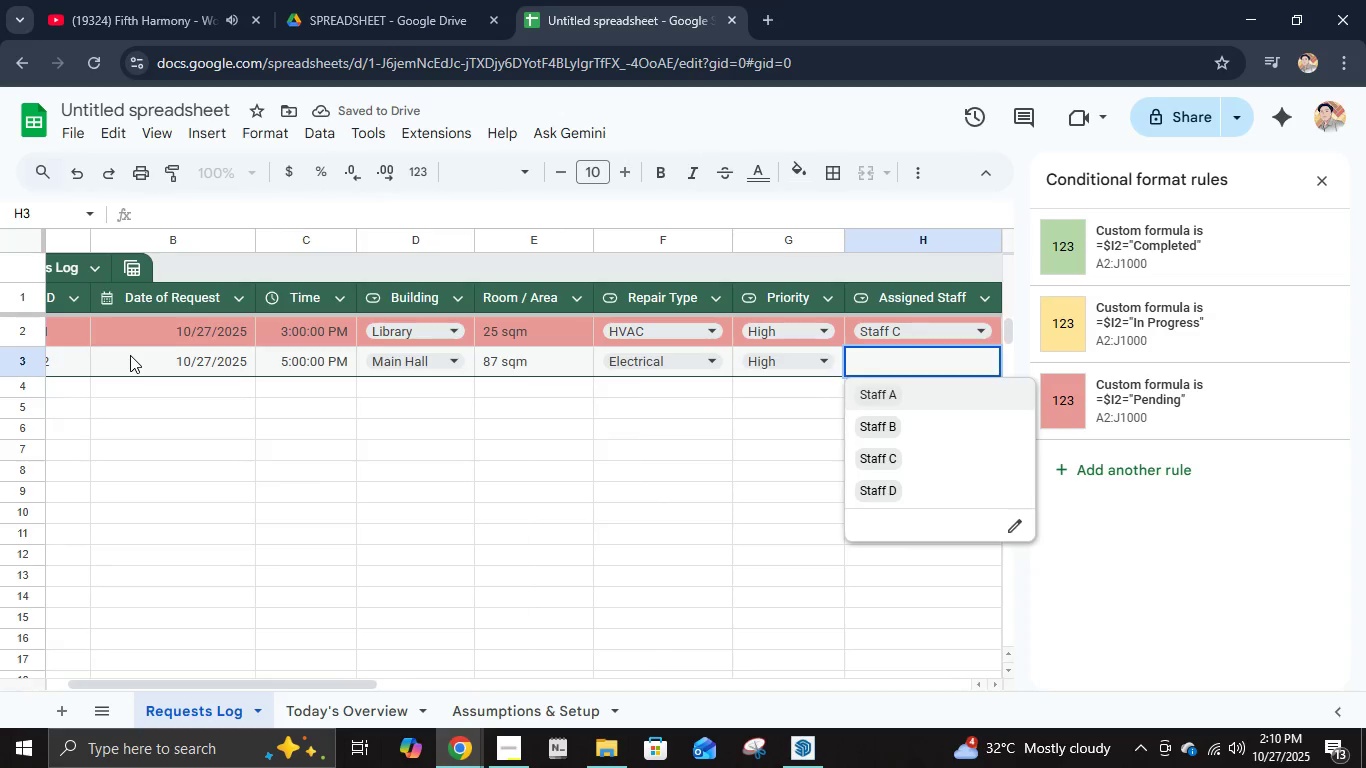 
key(Enter)
 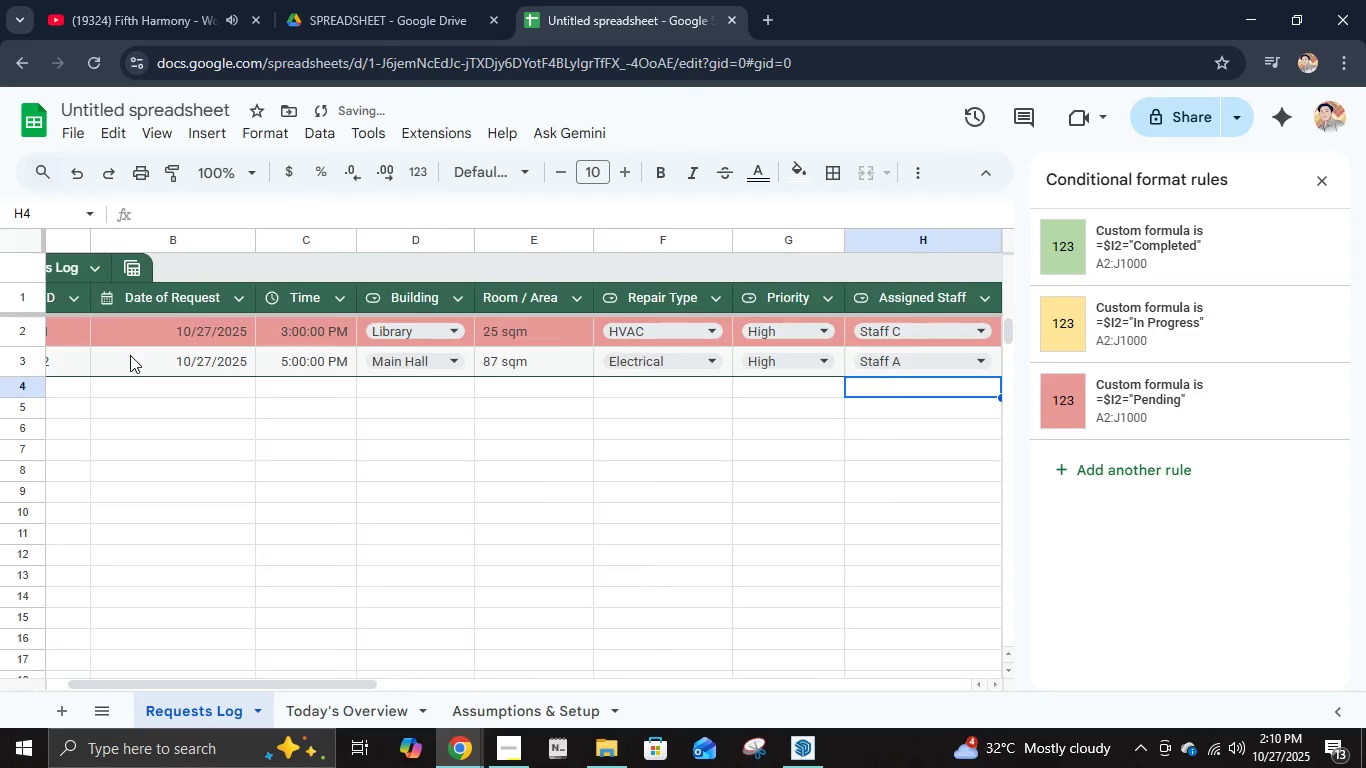 
key(ArrowRight)
 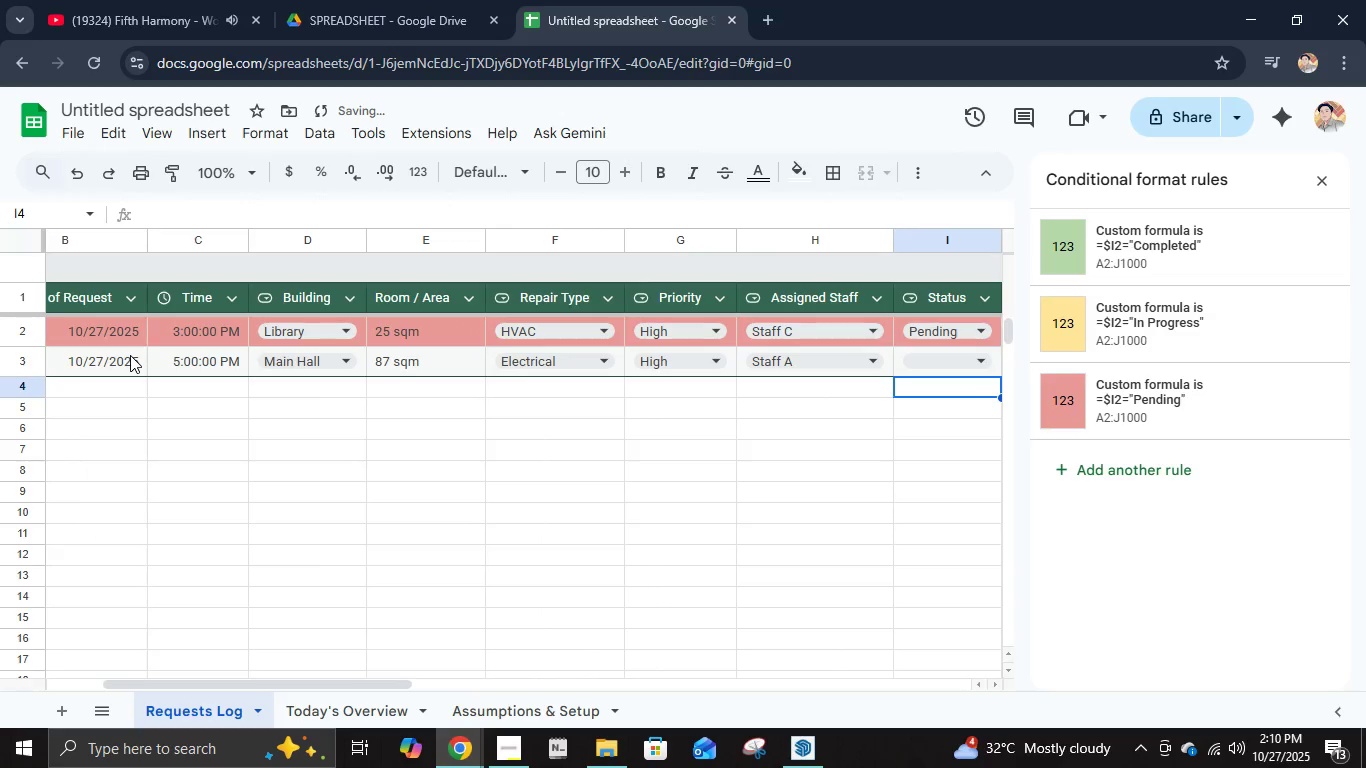 
key(ArrowUp)
 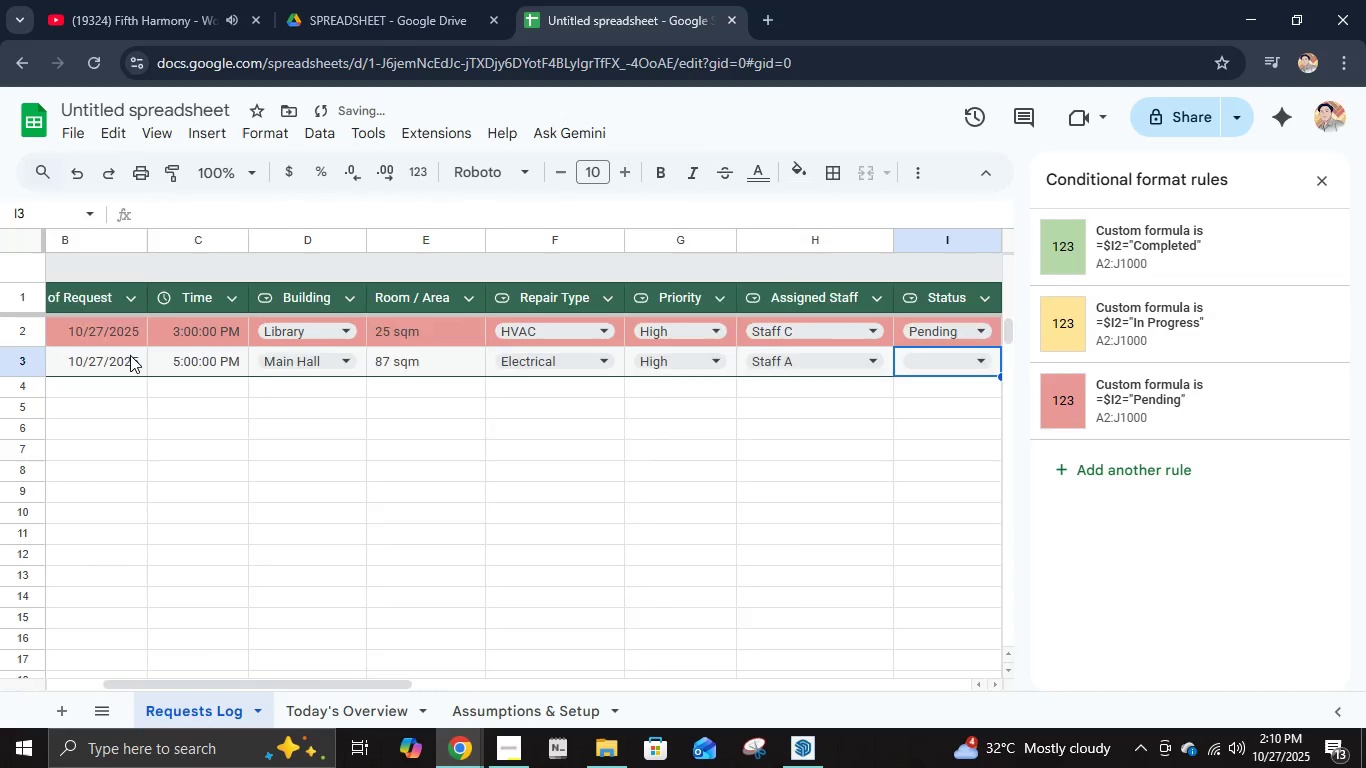 
key(ArrowRight)
 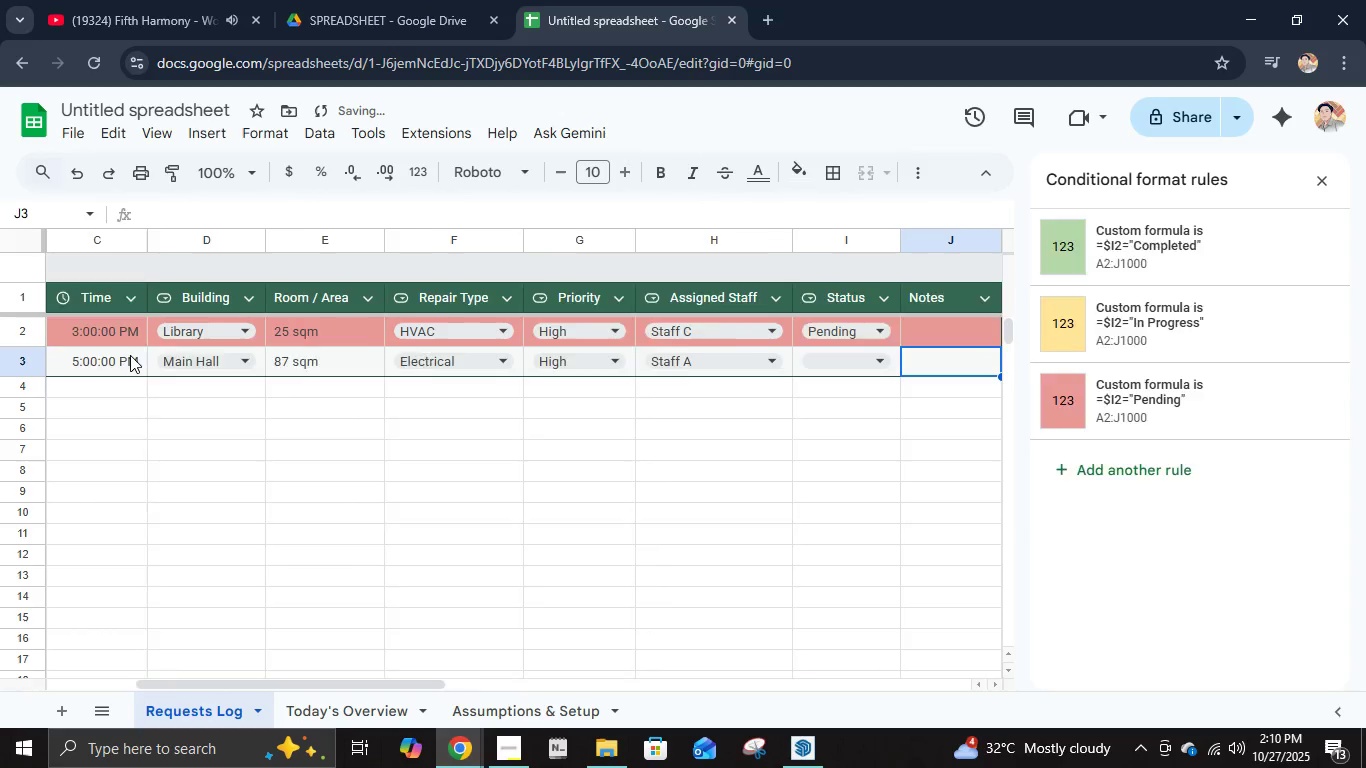 
key(ArrowRight)
 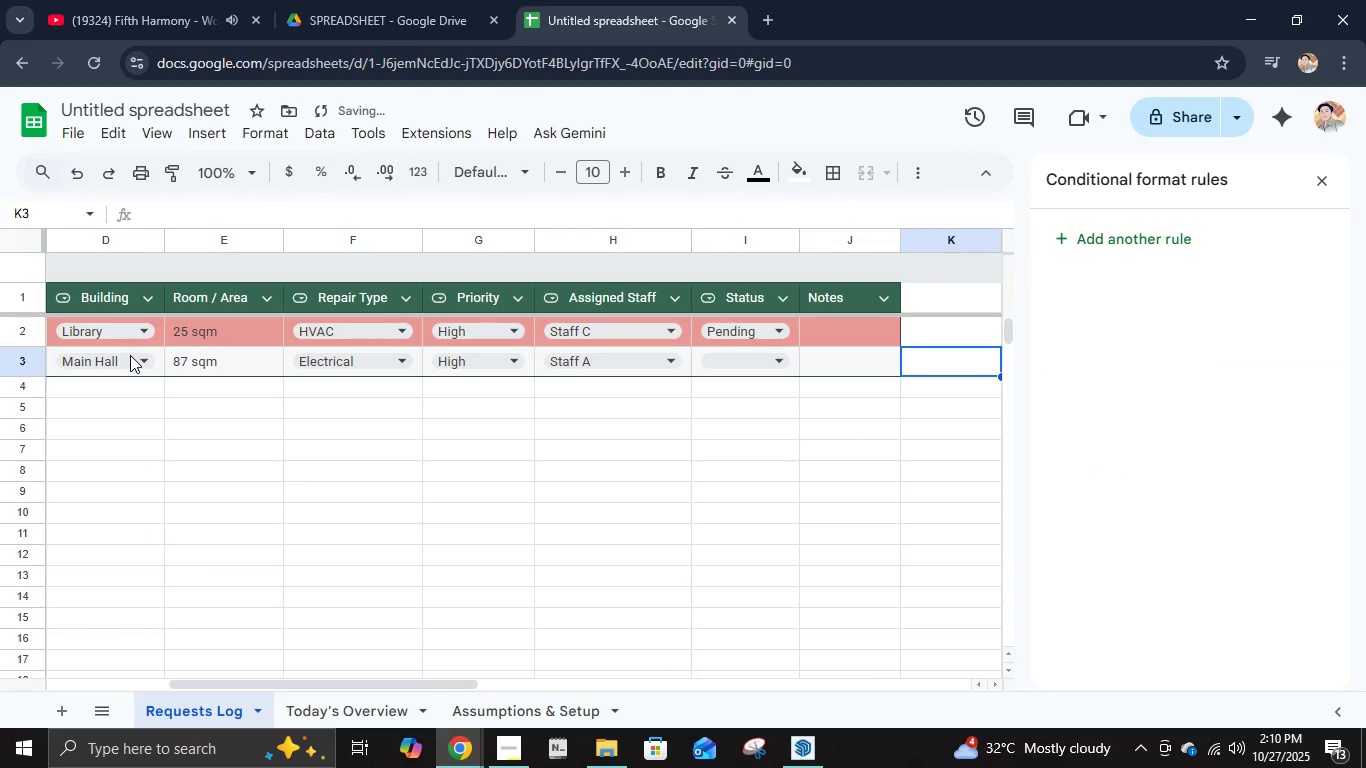 
key(ArrowLeft)
 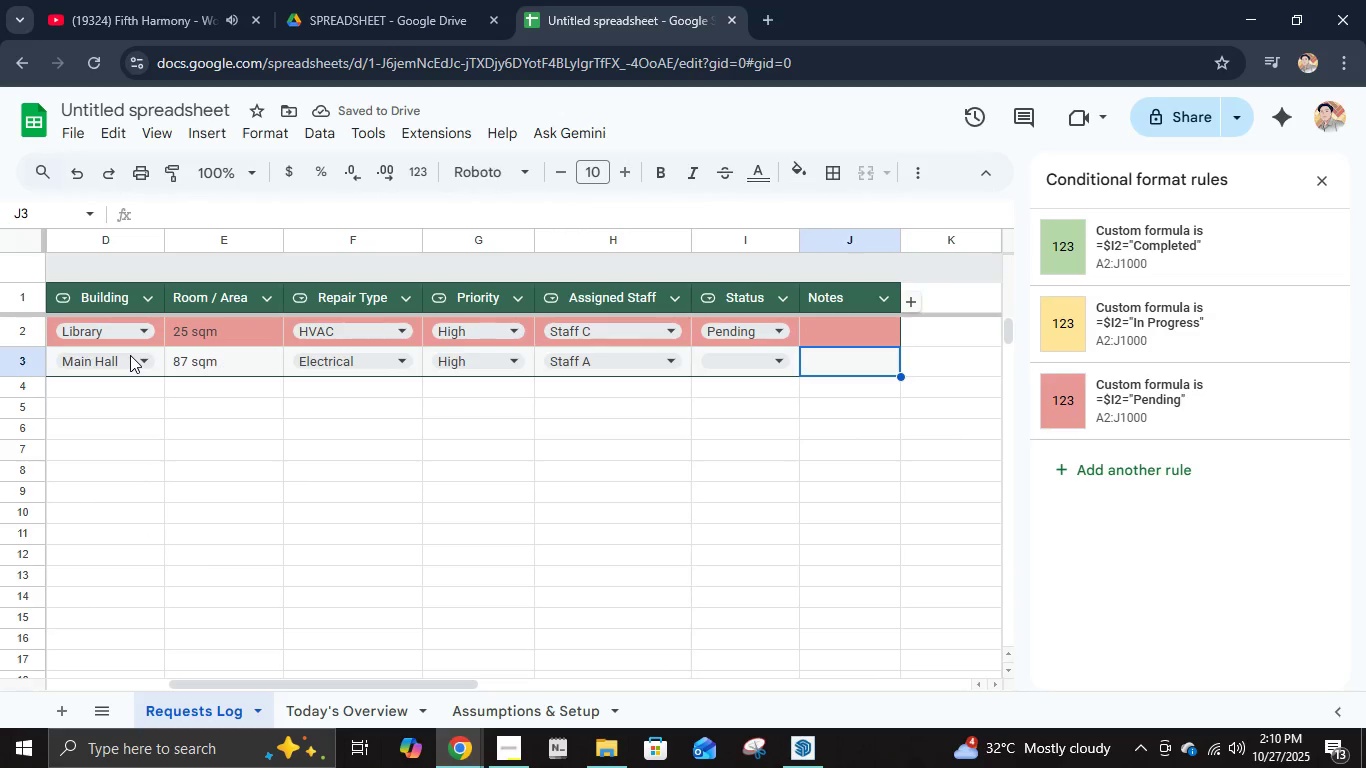 
key(ArrowLeft)
 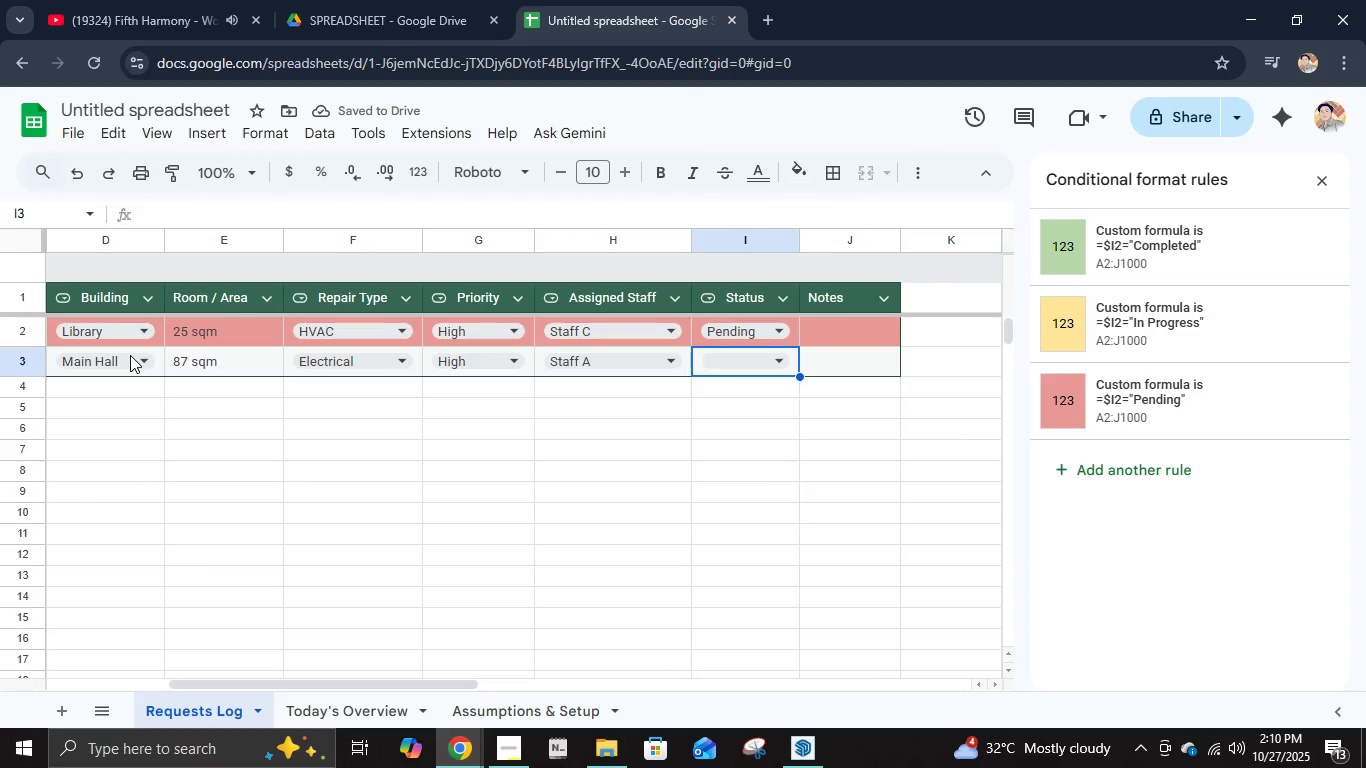 
key(Enter)
 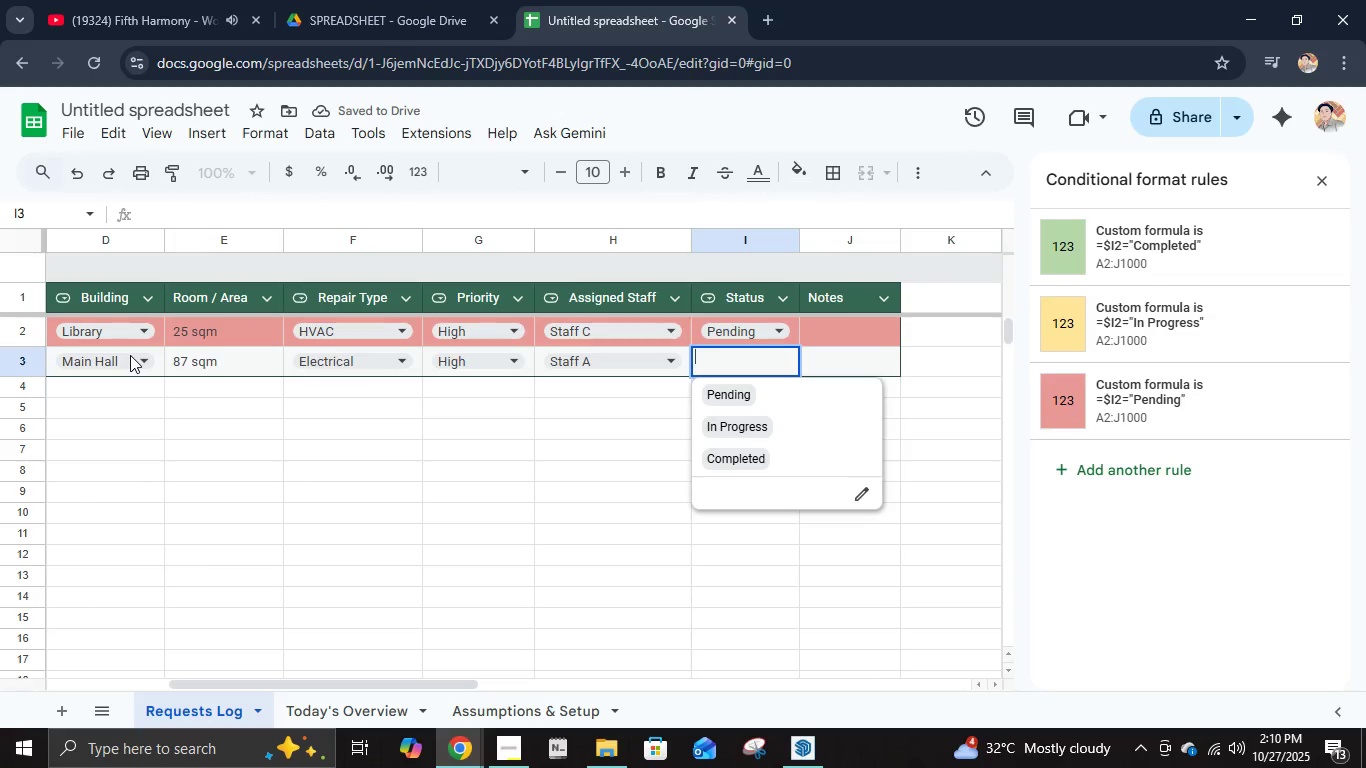 
key(ArrowRight)
 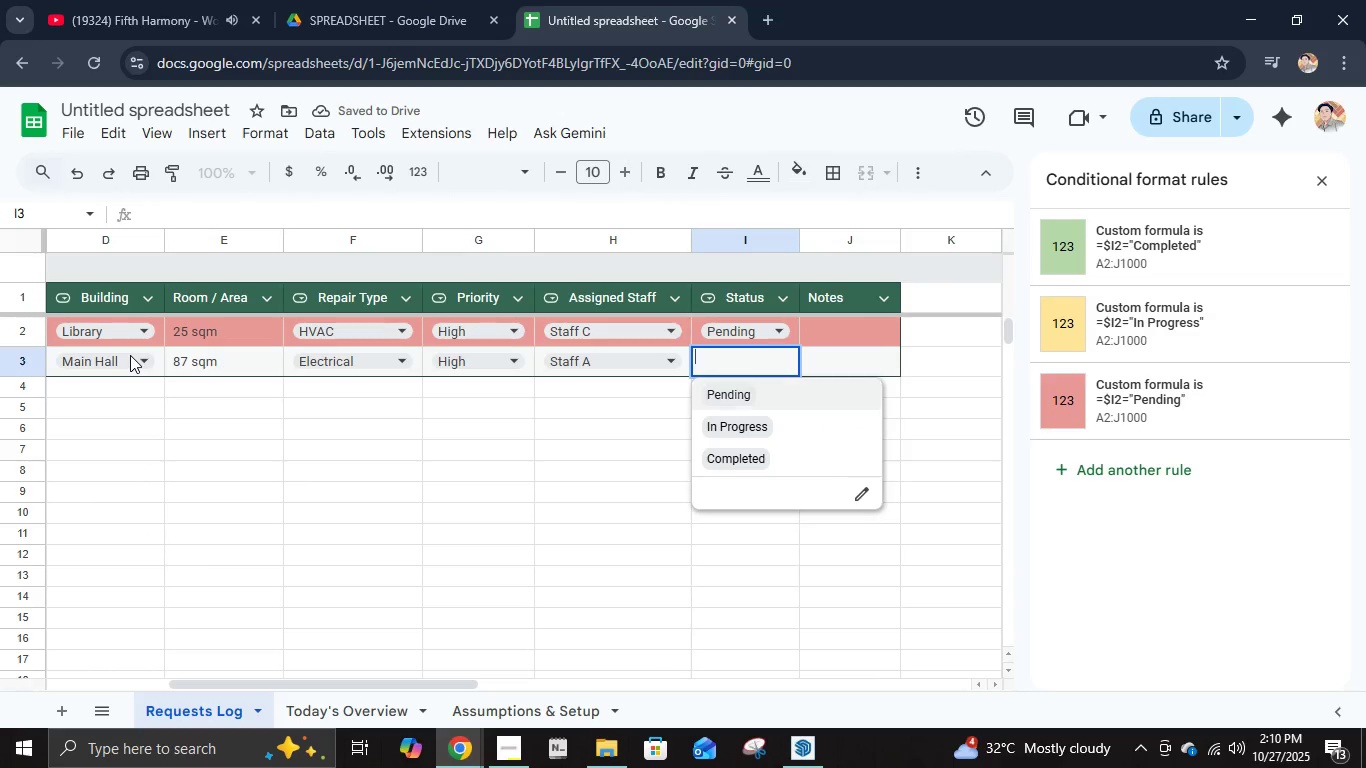 
key(ArrowDown)
 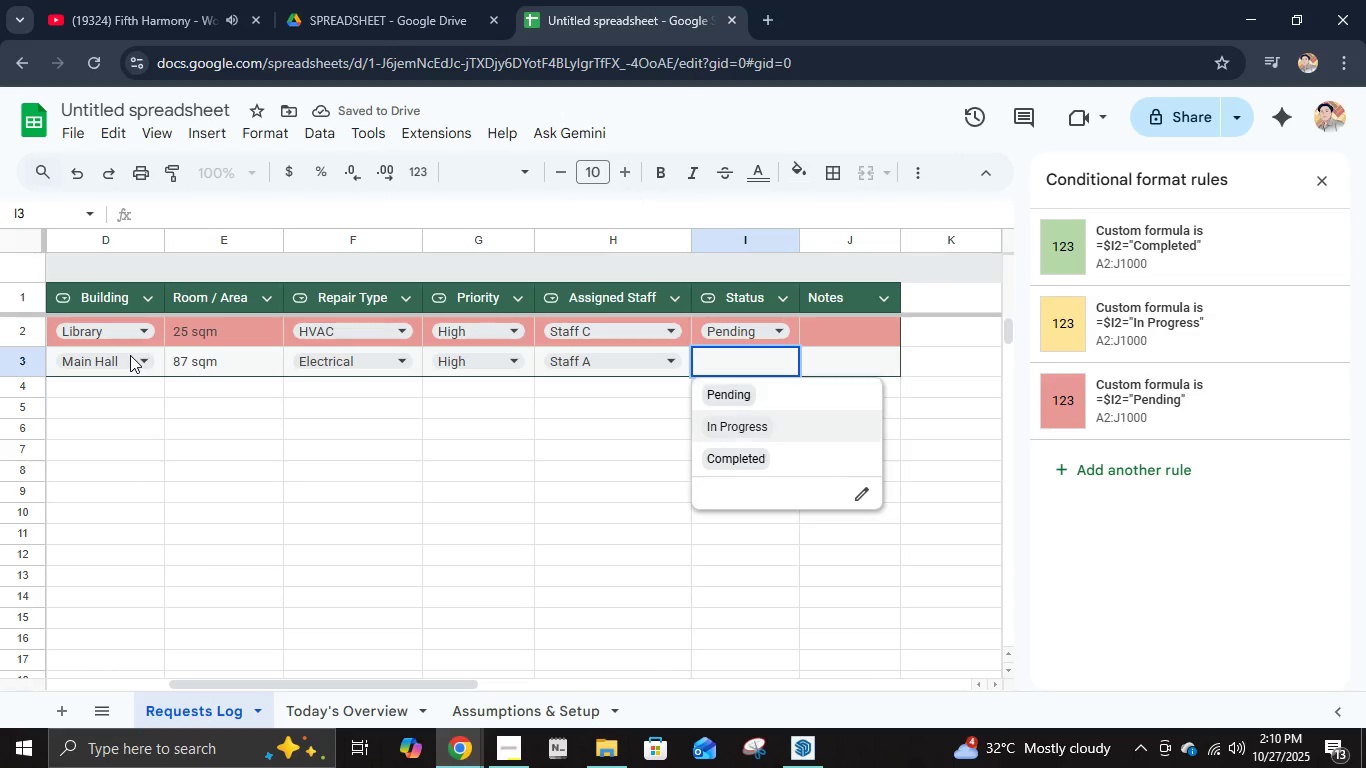 
key(ArrowDown)
 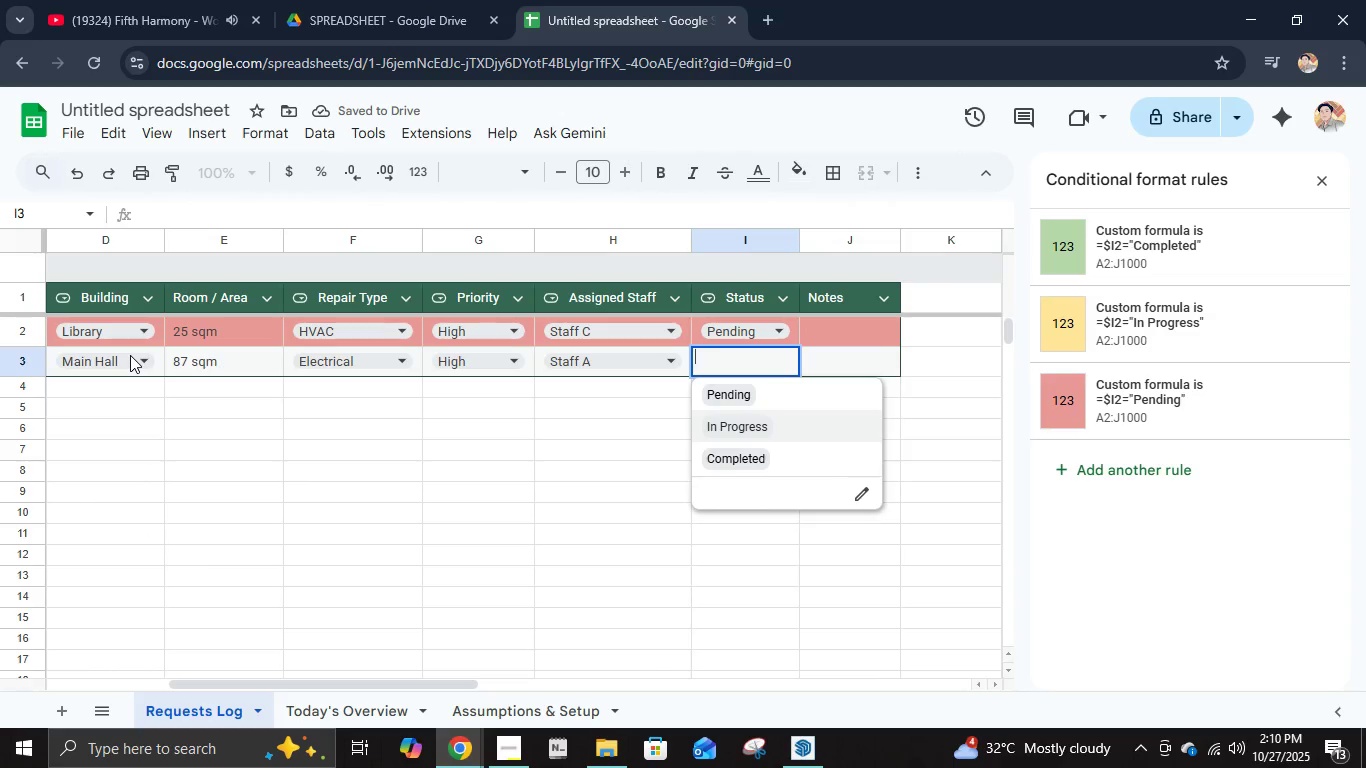 
key(Enter)
 